 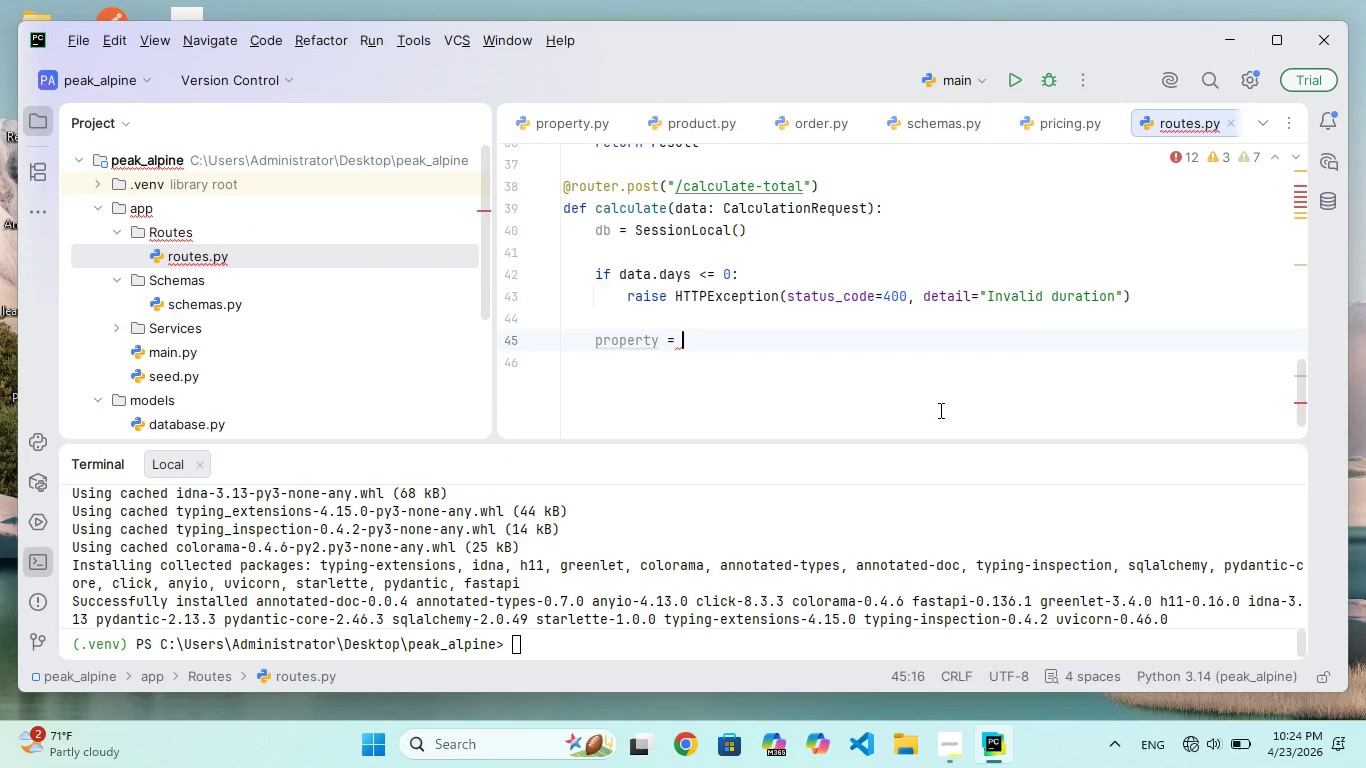 
left_click([758, 351])
 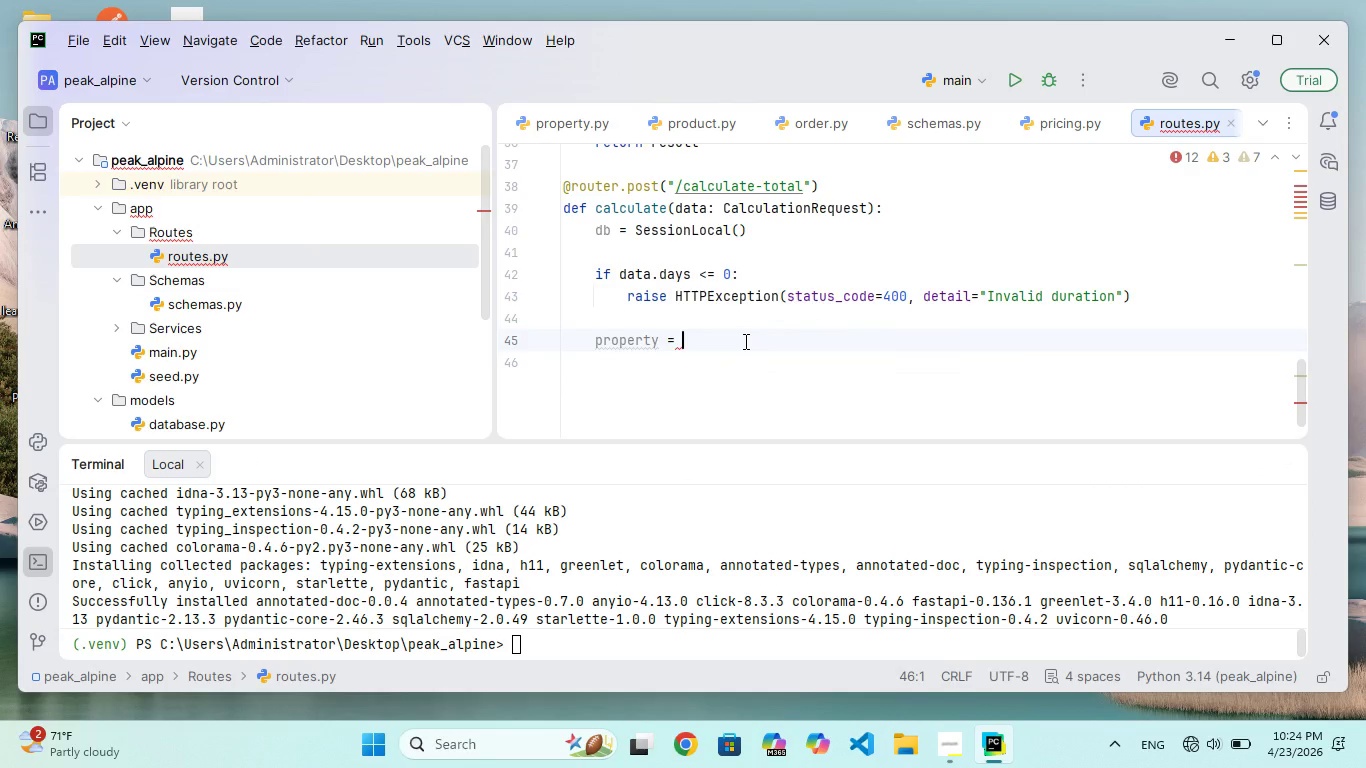 
left_click([744, 341])
 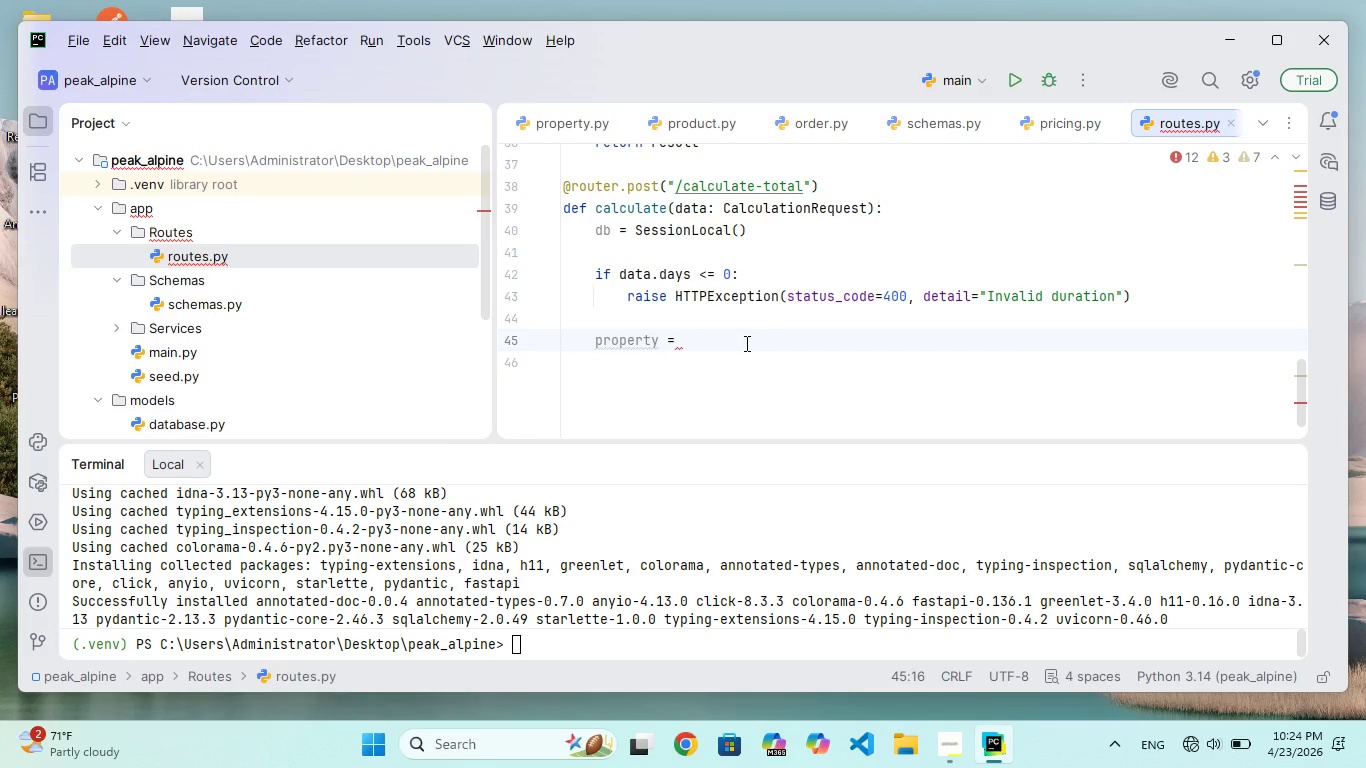 
type(db.)
 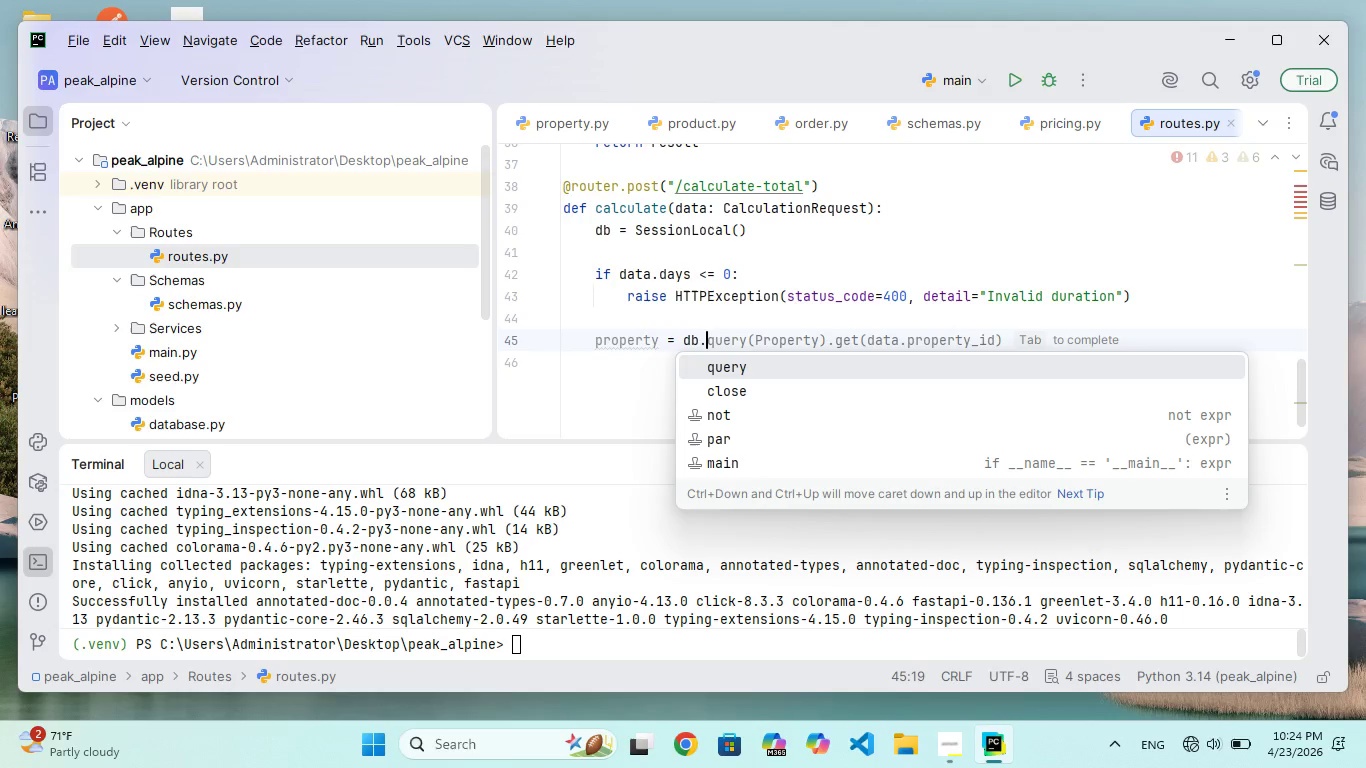 
type(qu)
 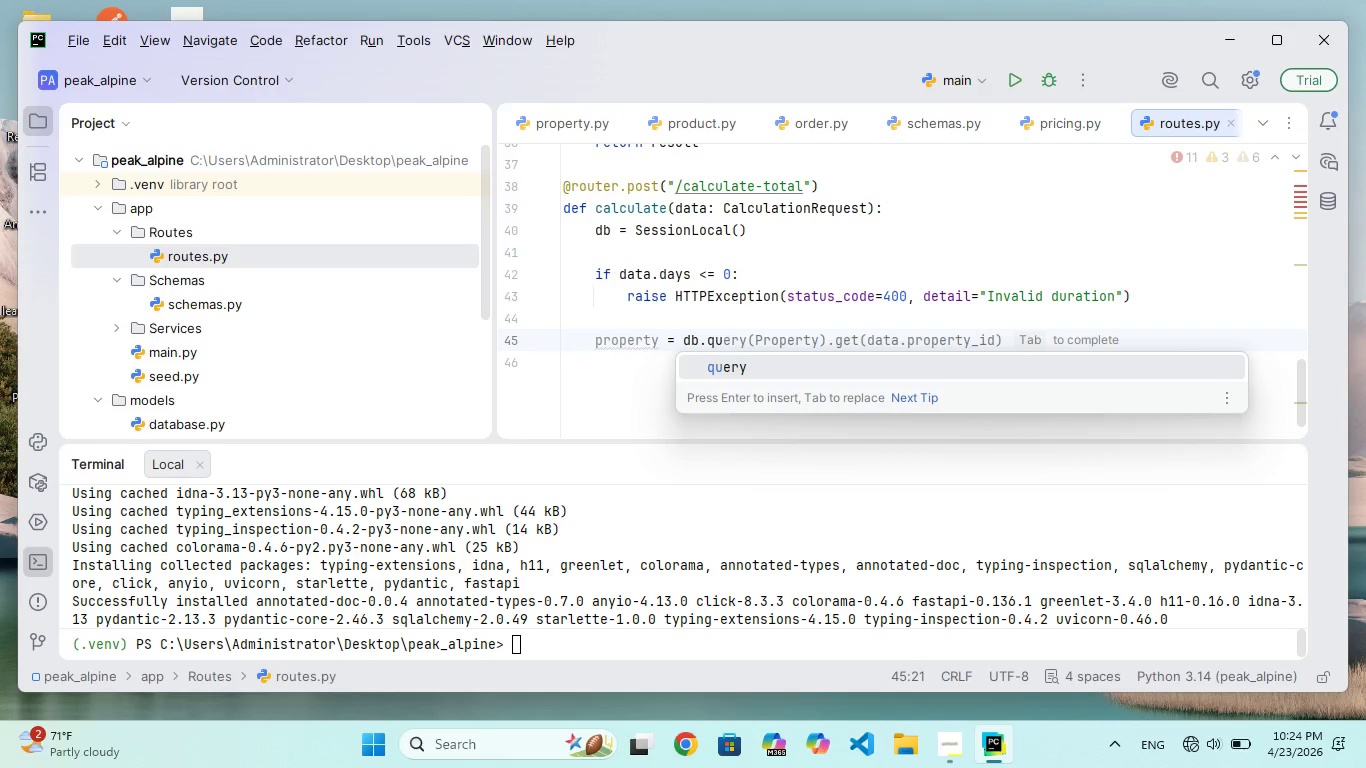 
hold_key(key=E, duration=0.33)
 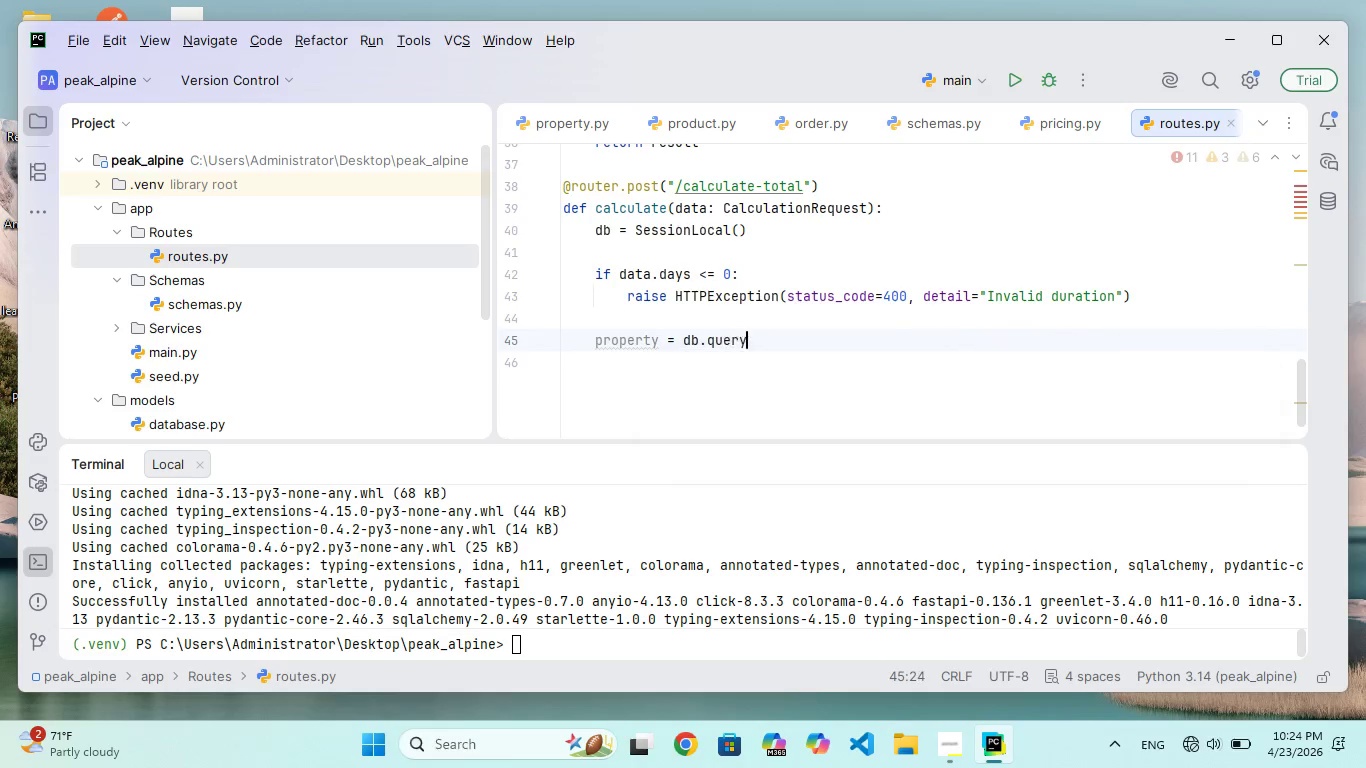 
key(Enter)
 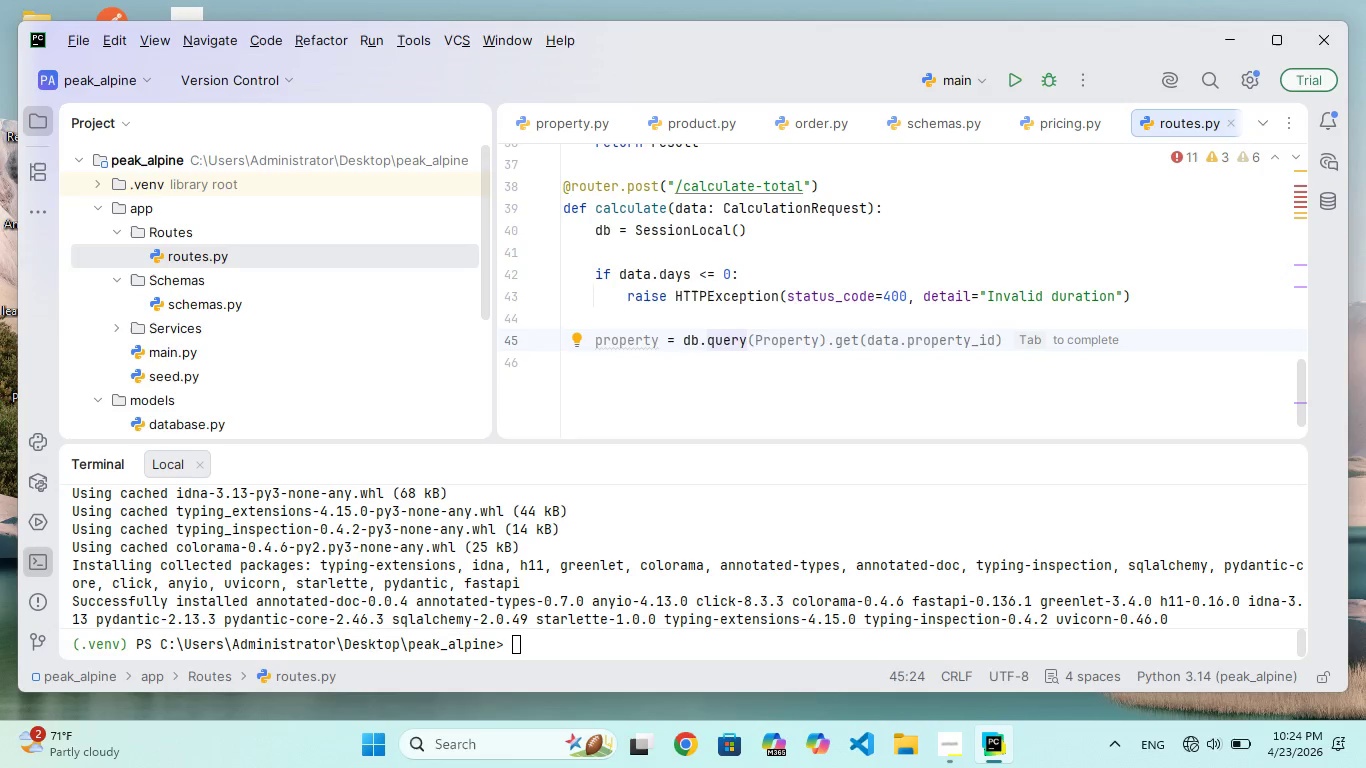 
type((Property)
 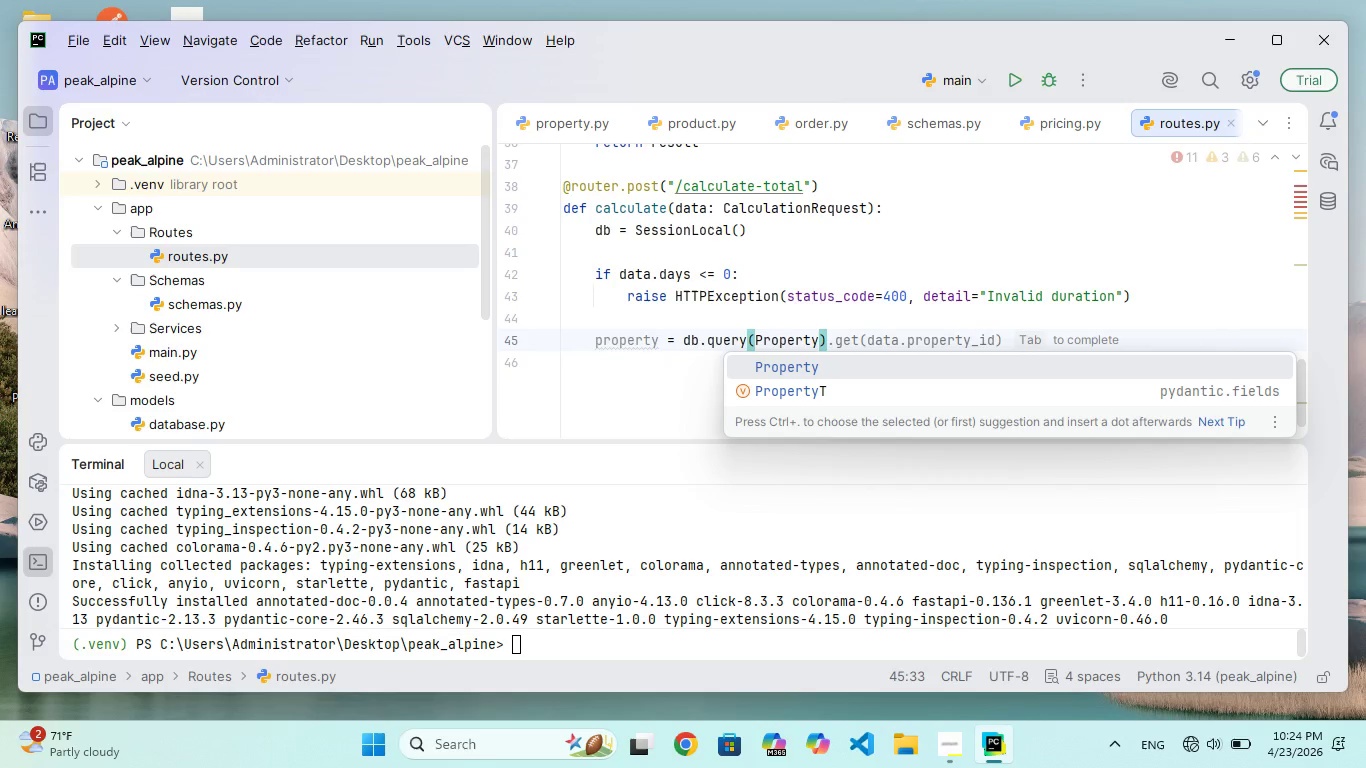 
key(ArrowRight)
 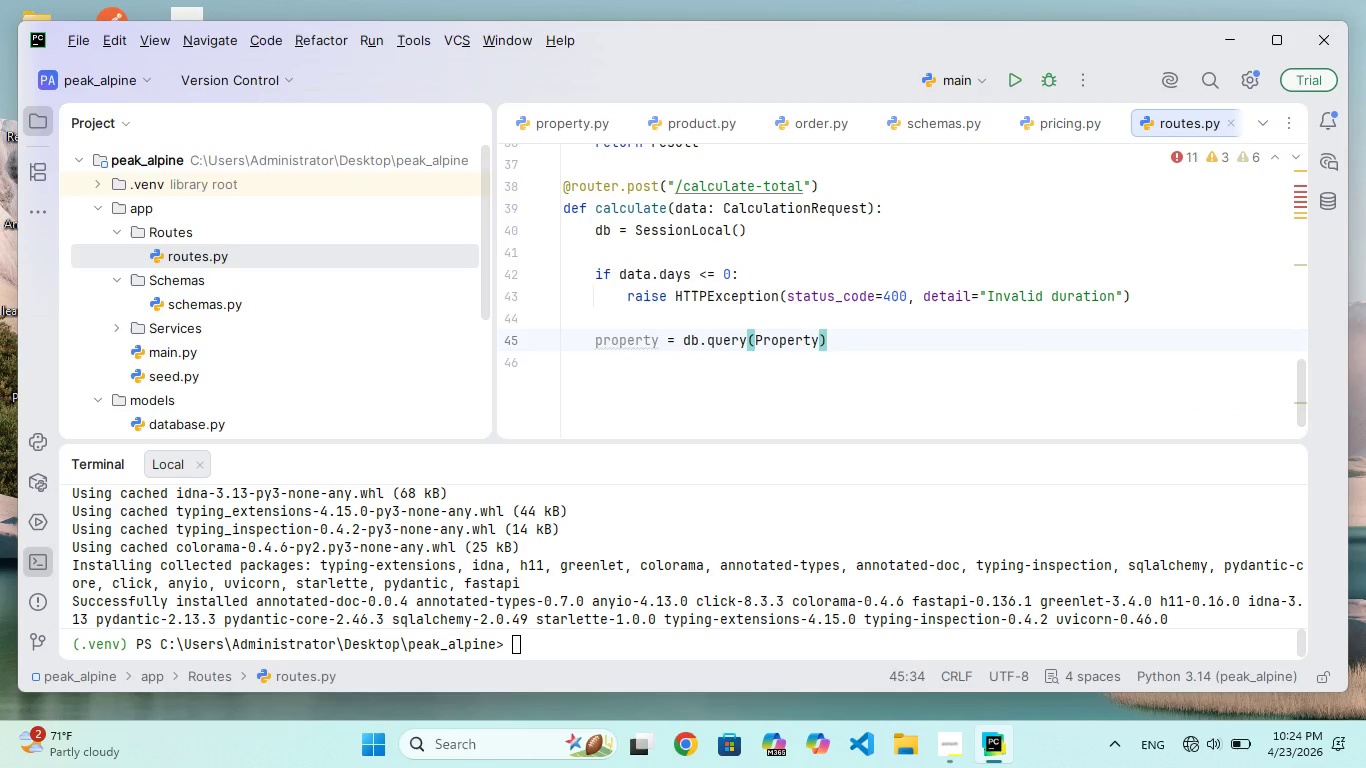 
type(.get)
 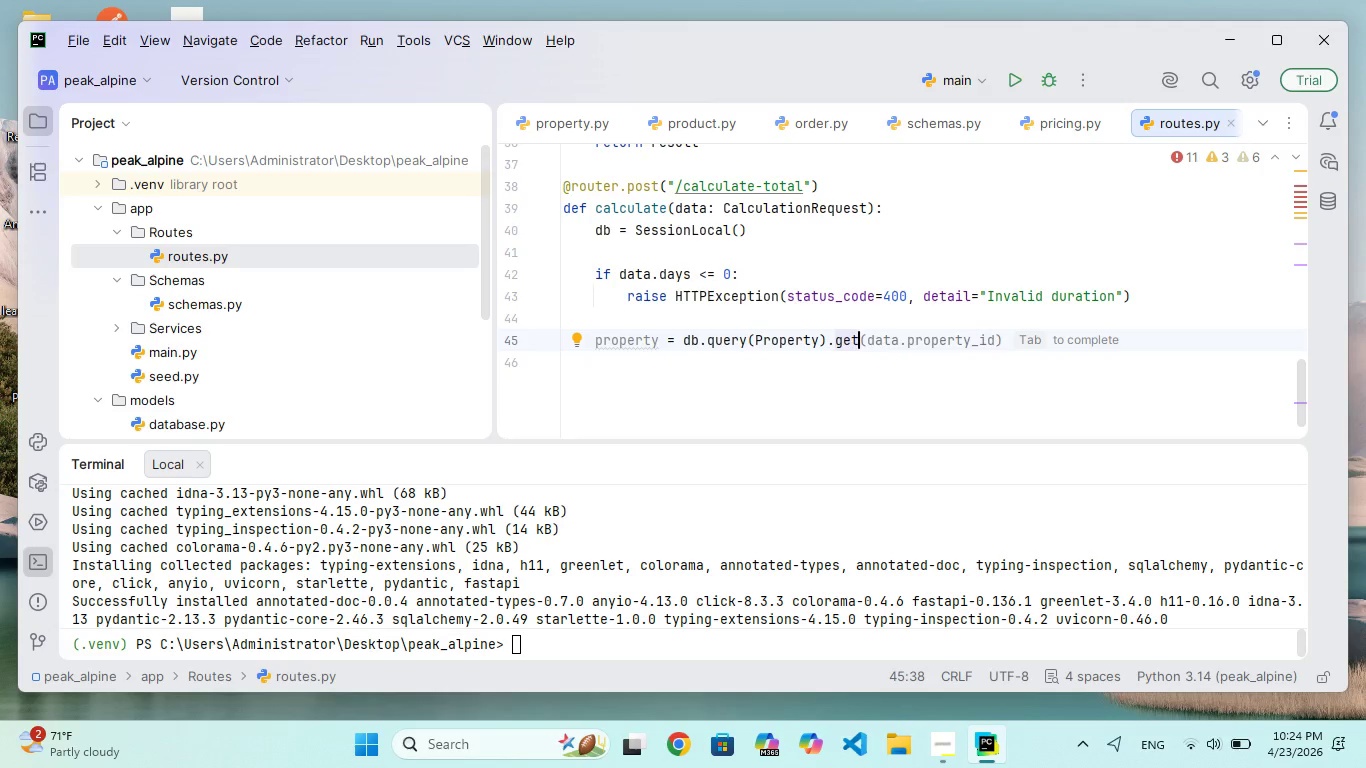 
wait(5.28)
 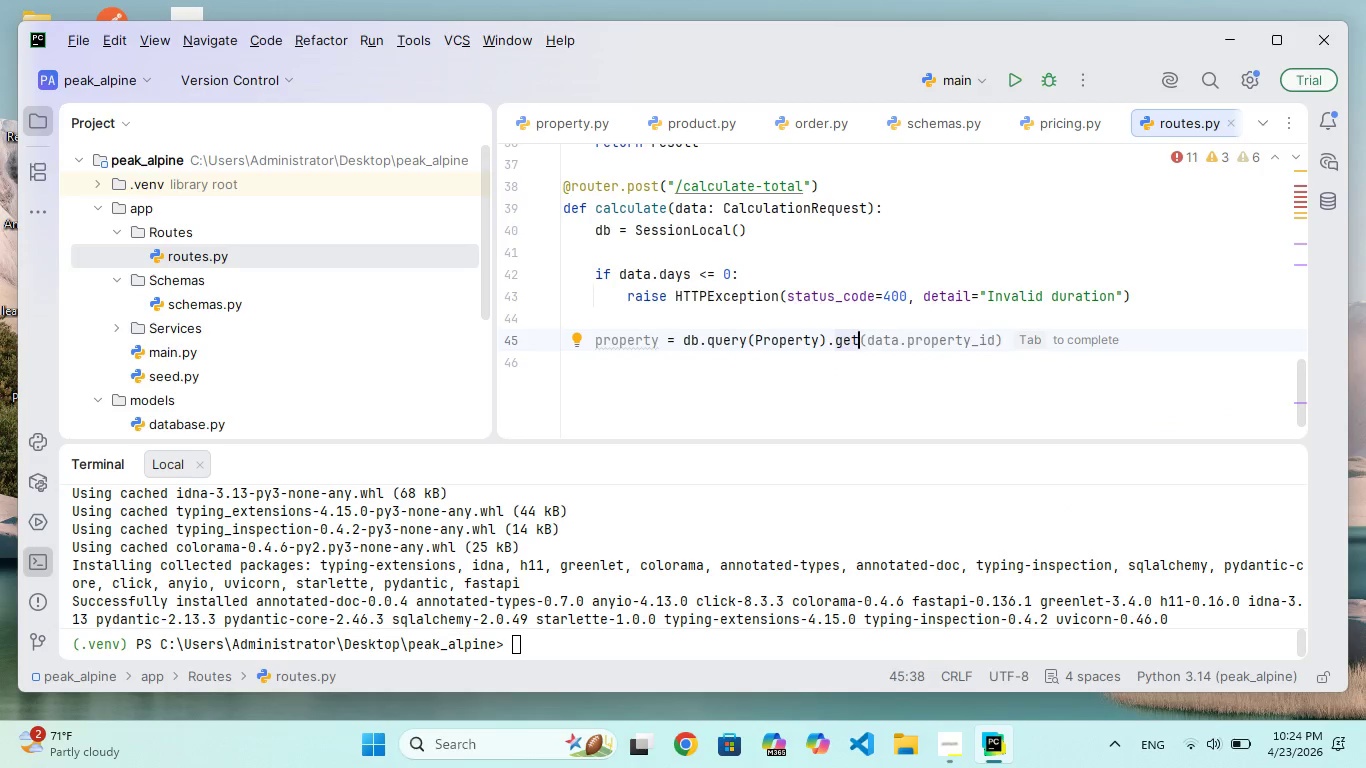 
type((data)
 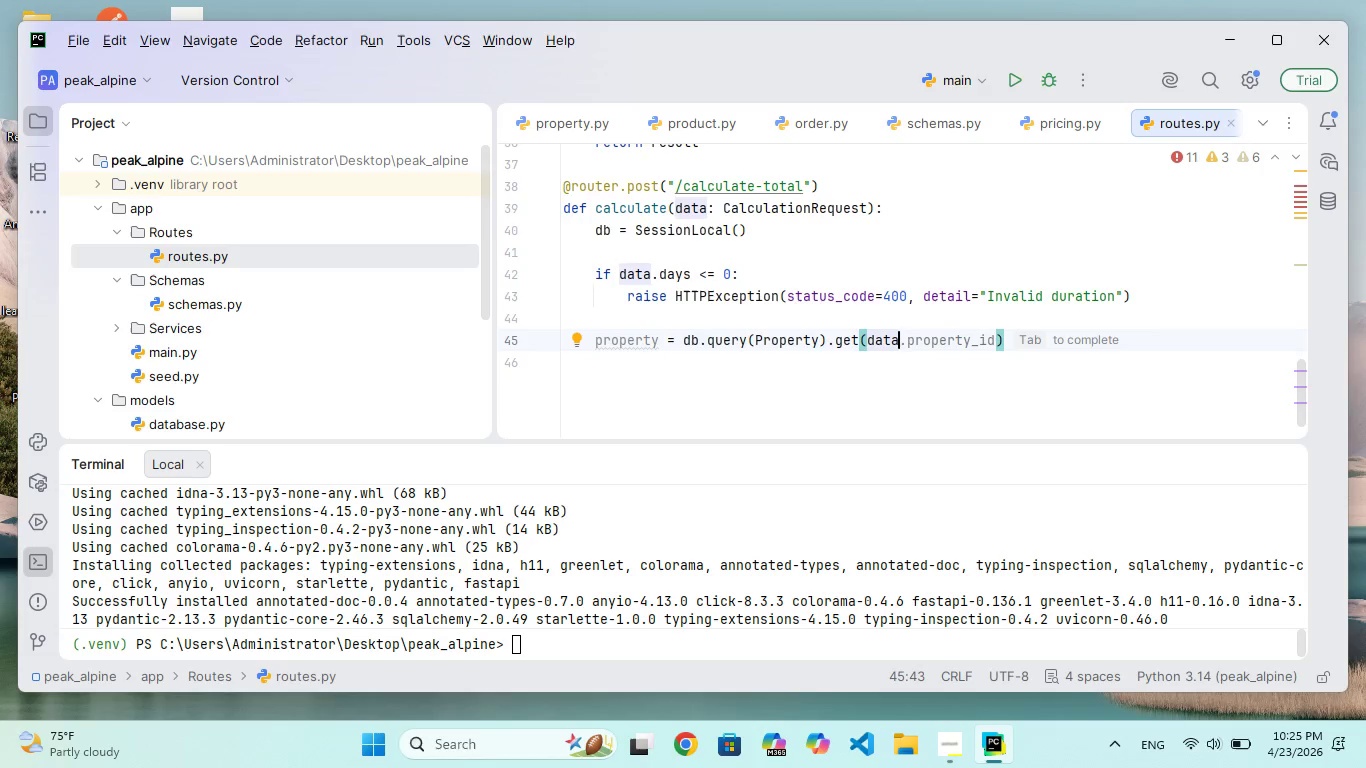 
wait(34.31)
 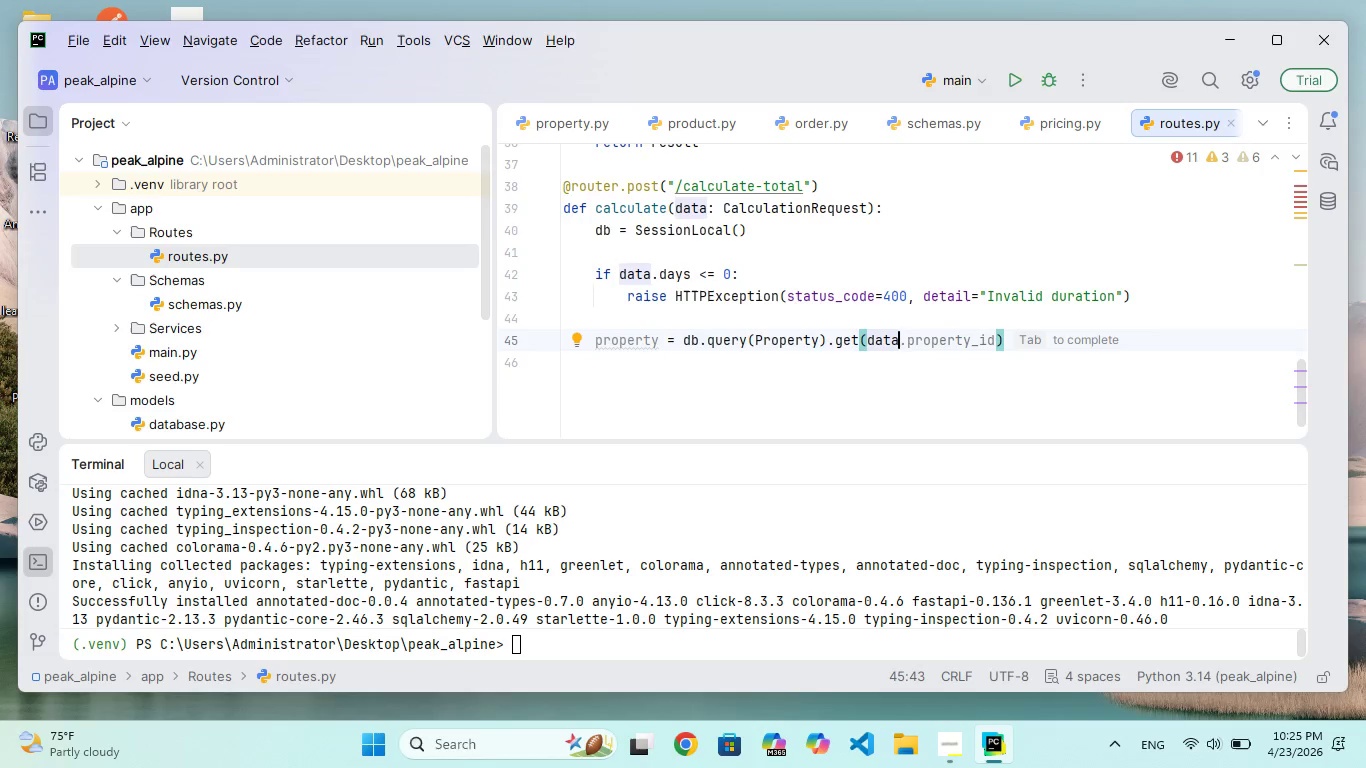 
hold_key(key=ArrowRight, duration=0.41)
 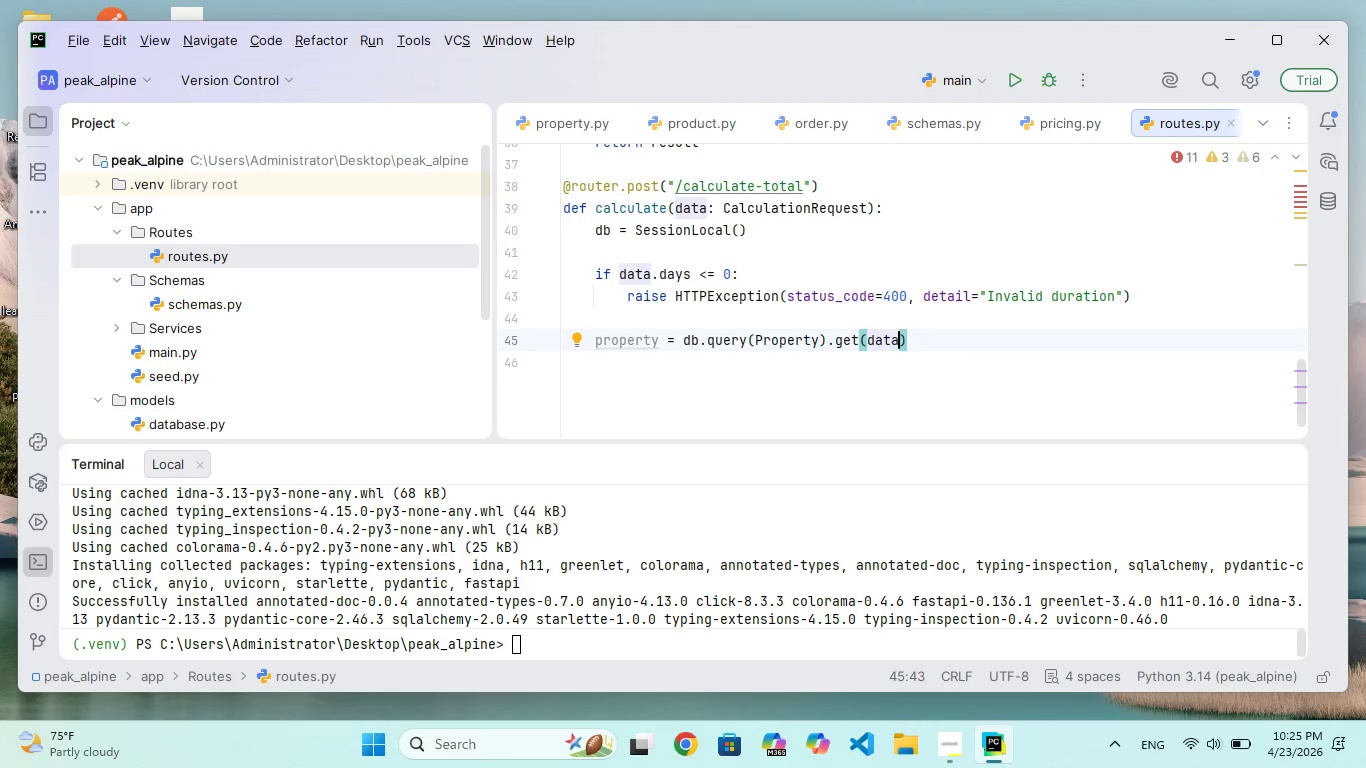 
type(.propertu)
key(Backspace)
type(y)
 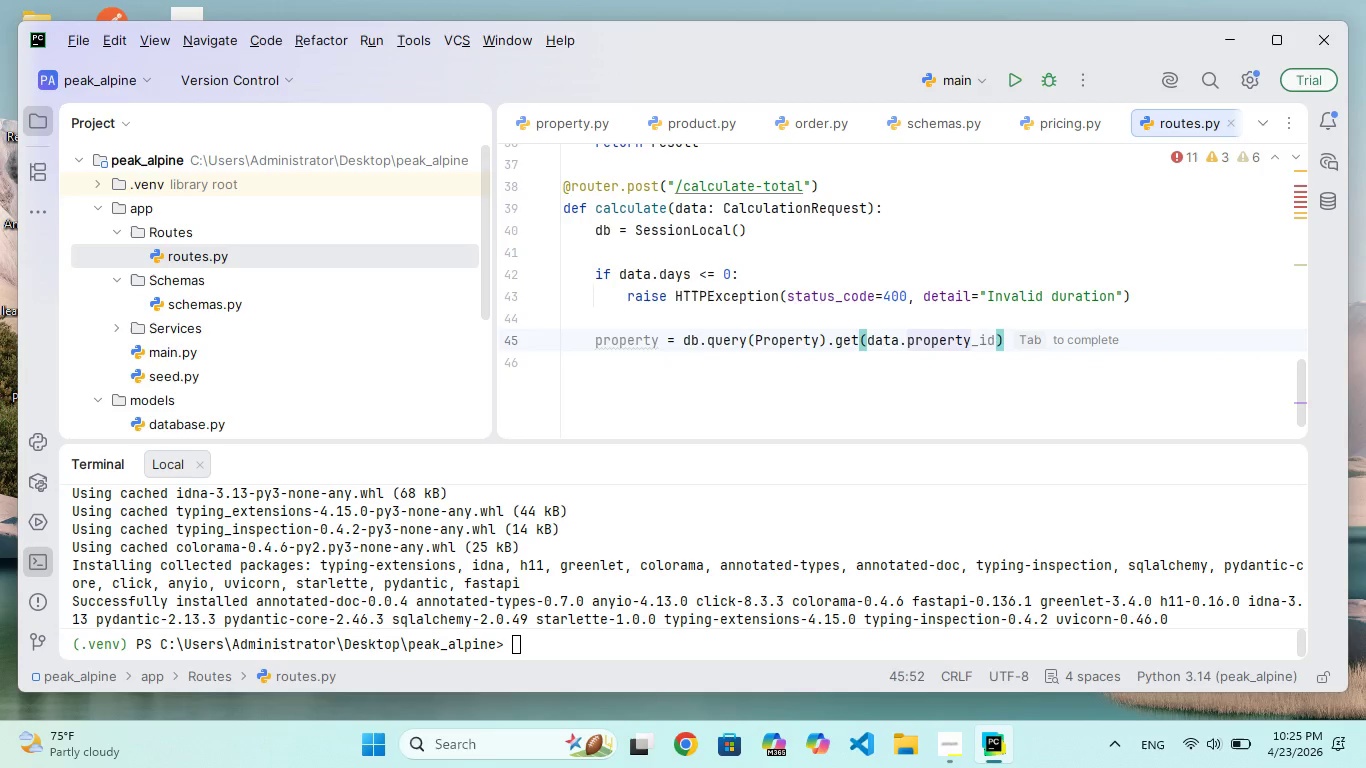 
key(Enter)
 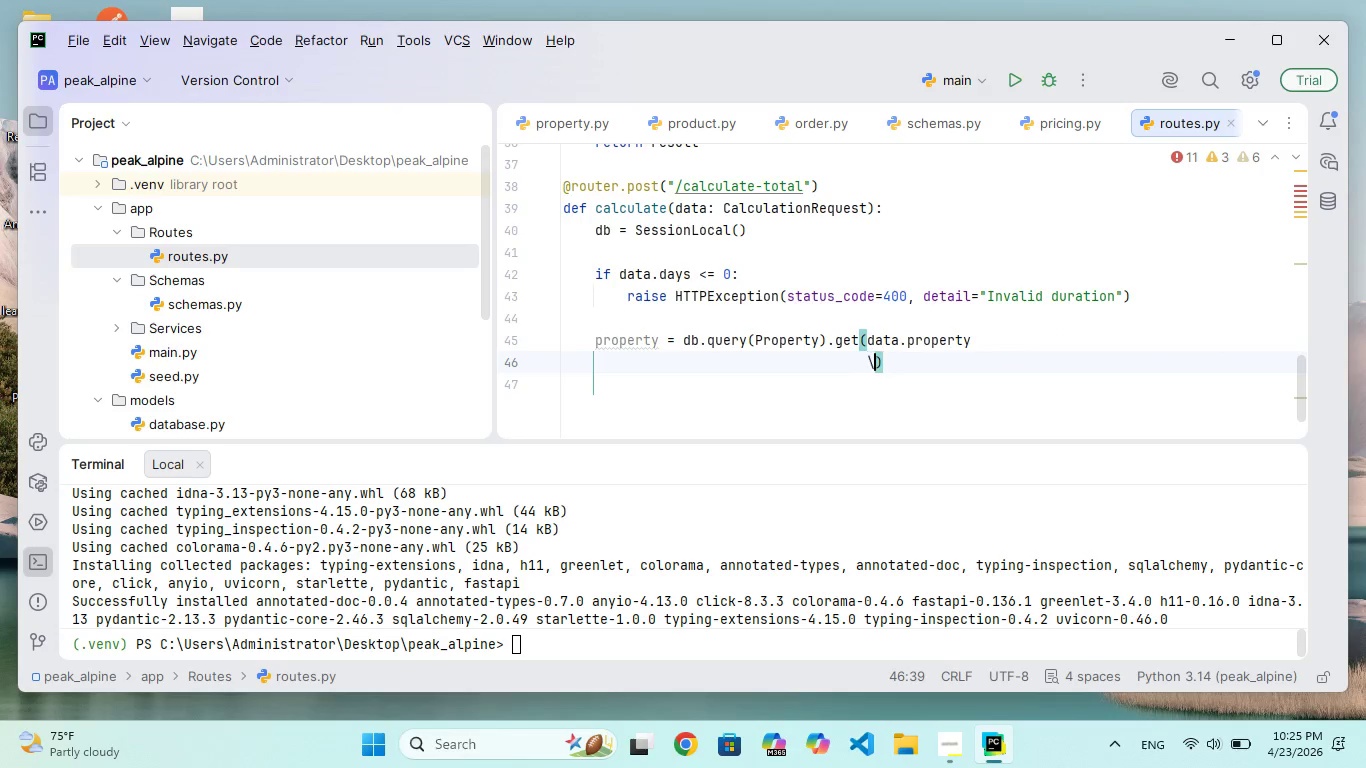 
type(\\\)
key(Backspace)
type(_id)
 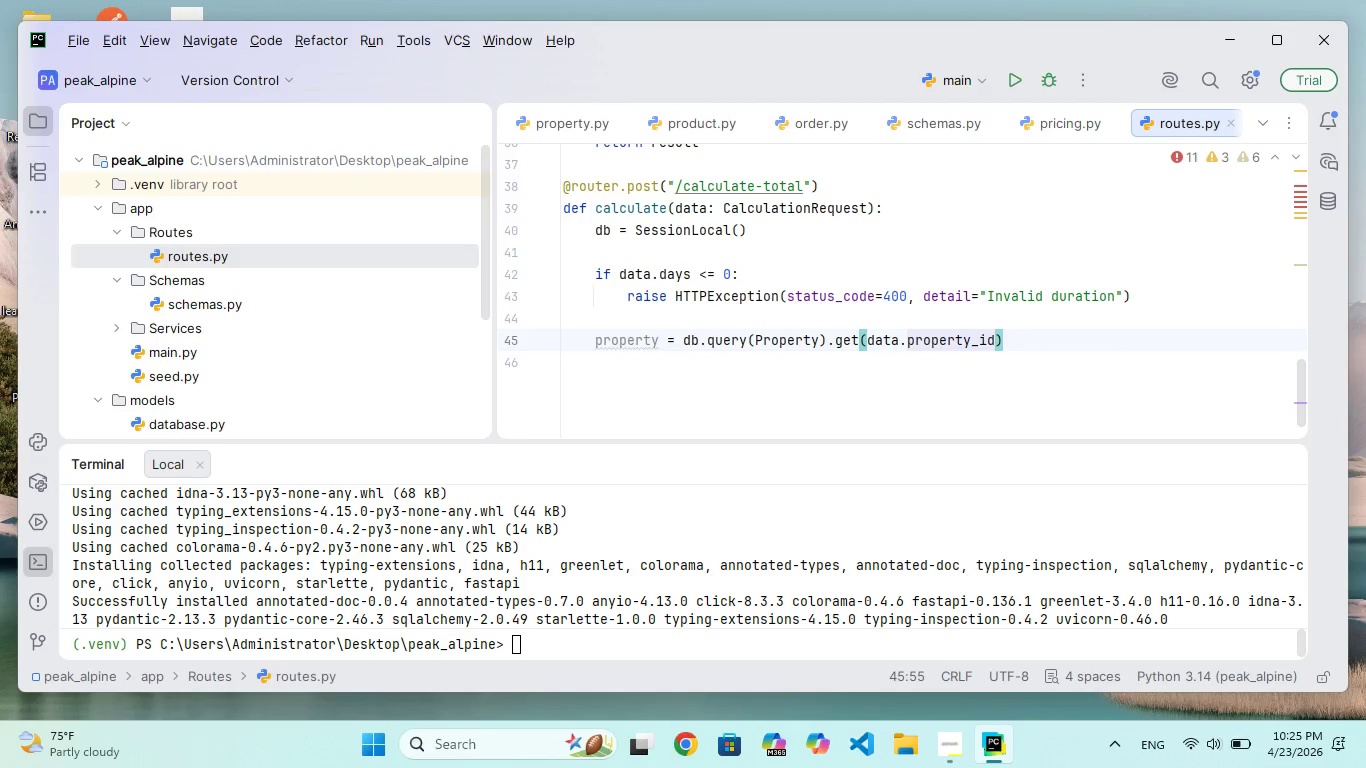 
key(ArrowRight)
 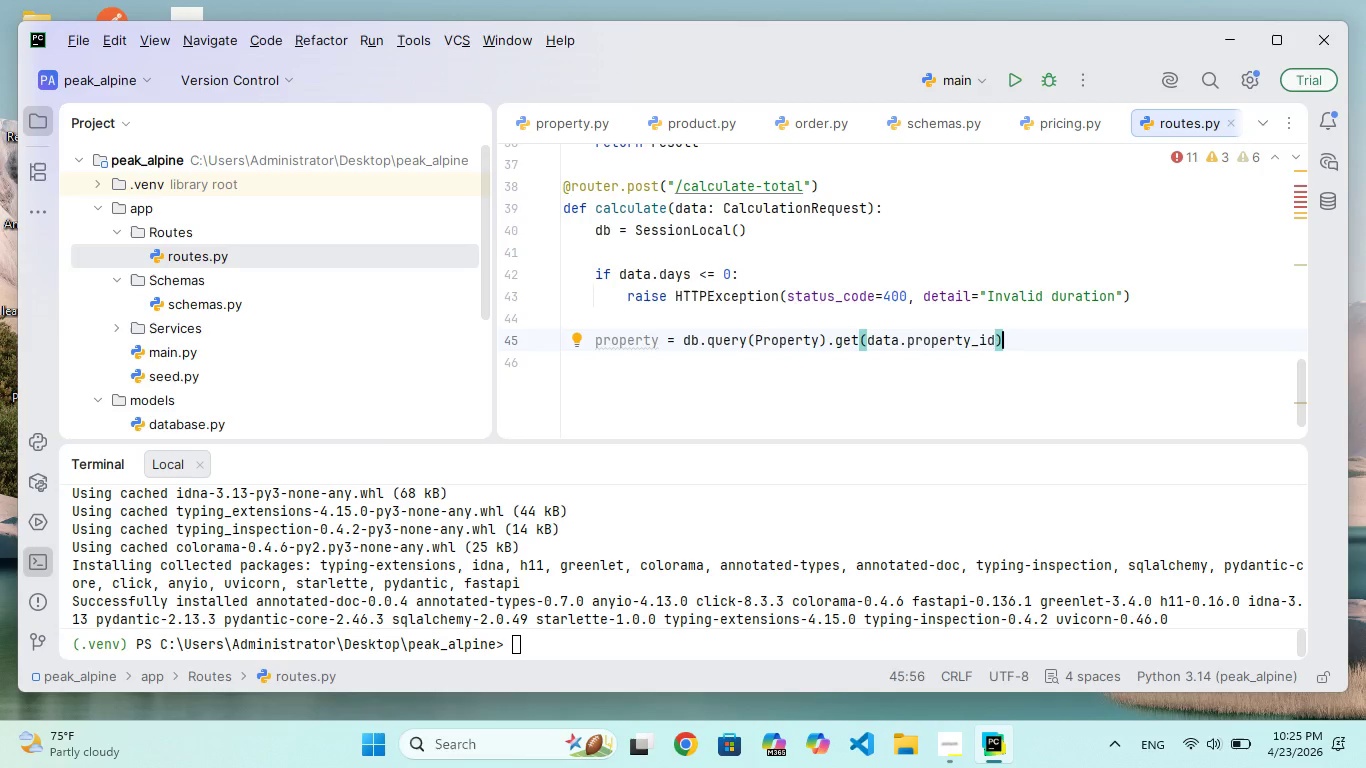 
key(Enter)
 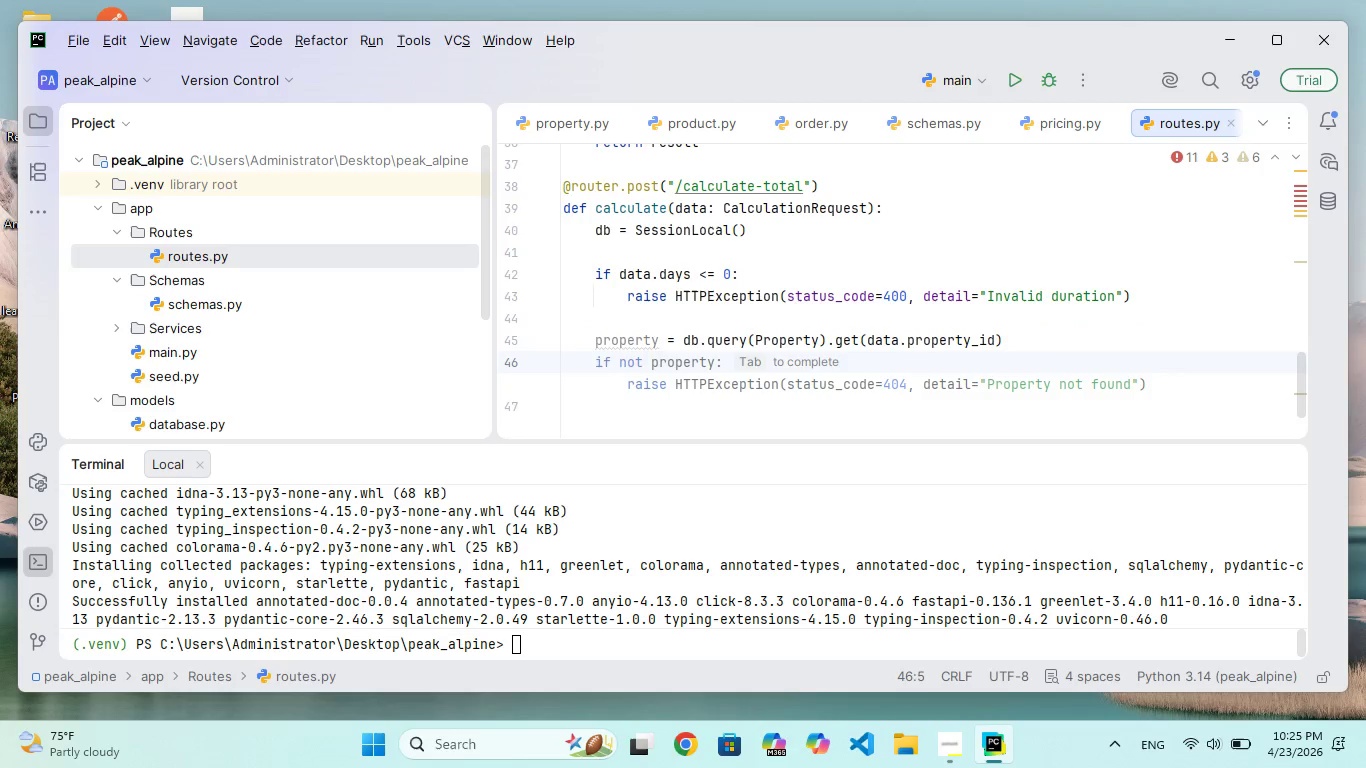 
type(if not property:)
 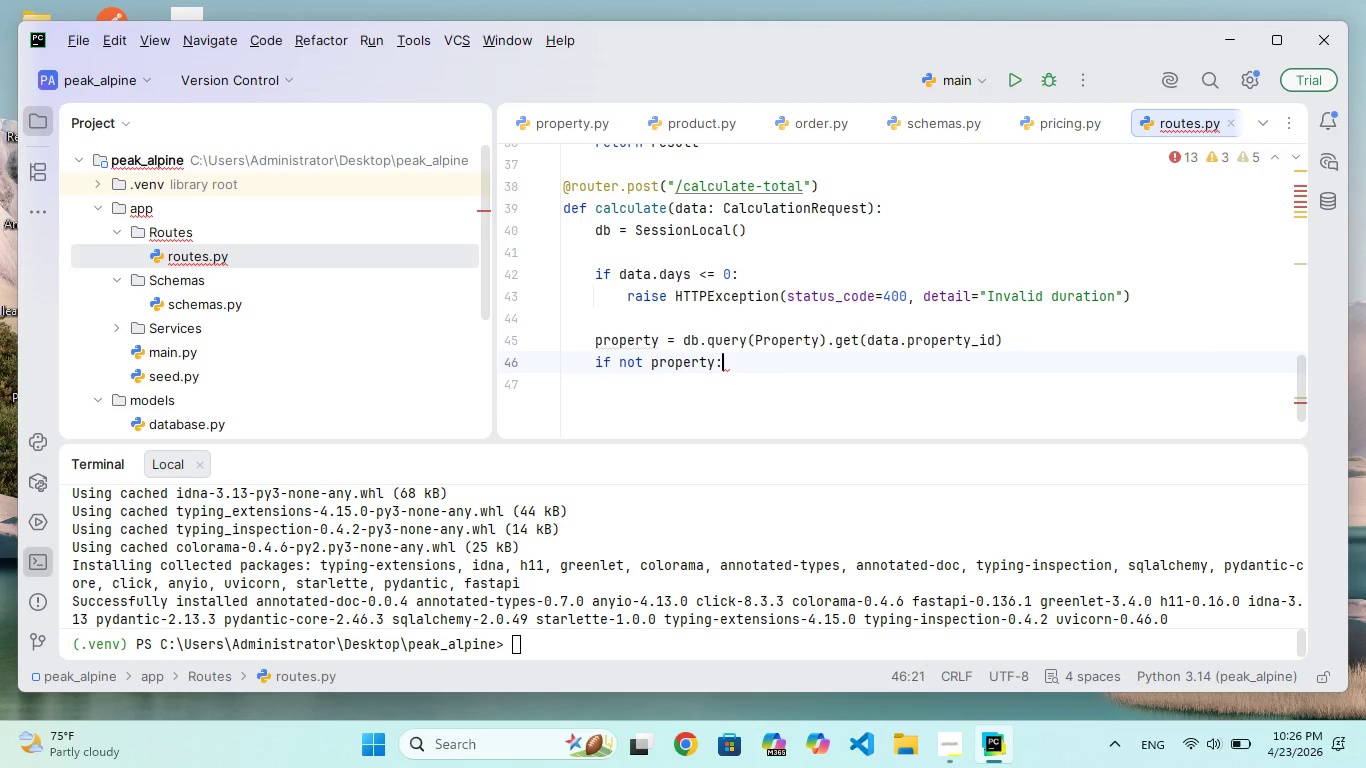 
key(Enter)
 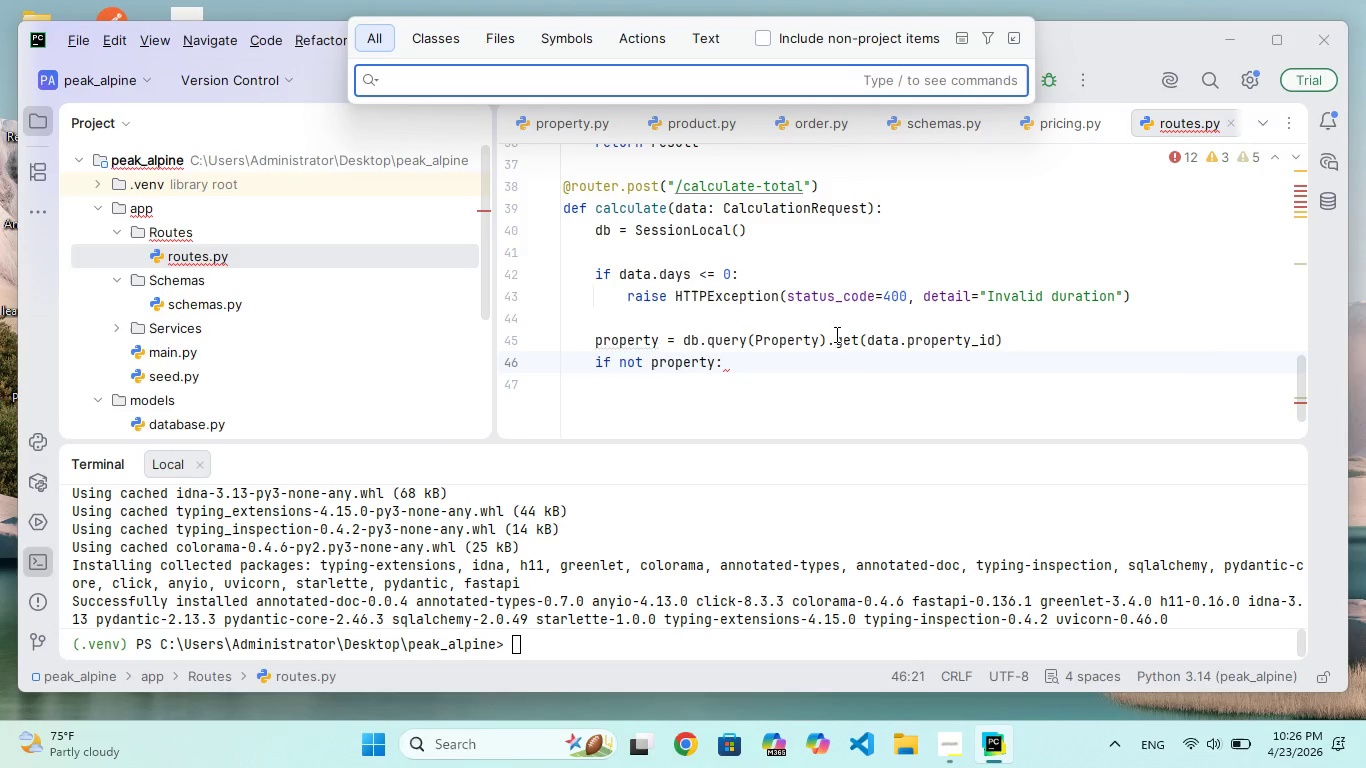 
left_click([752, 368])
 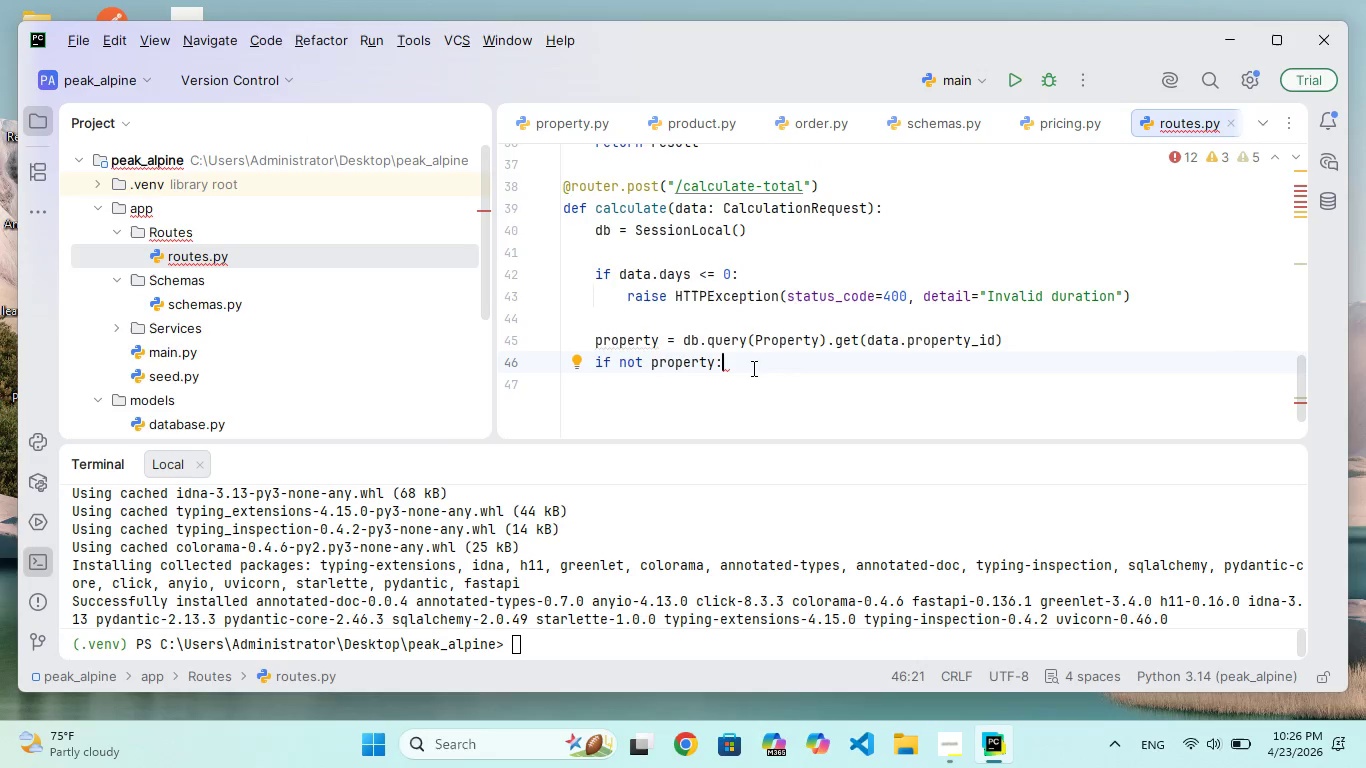 
key(Shift+ShiftRight)
 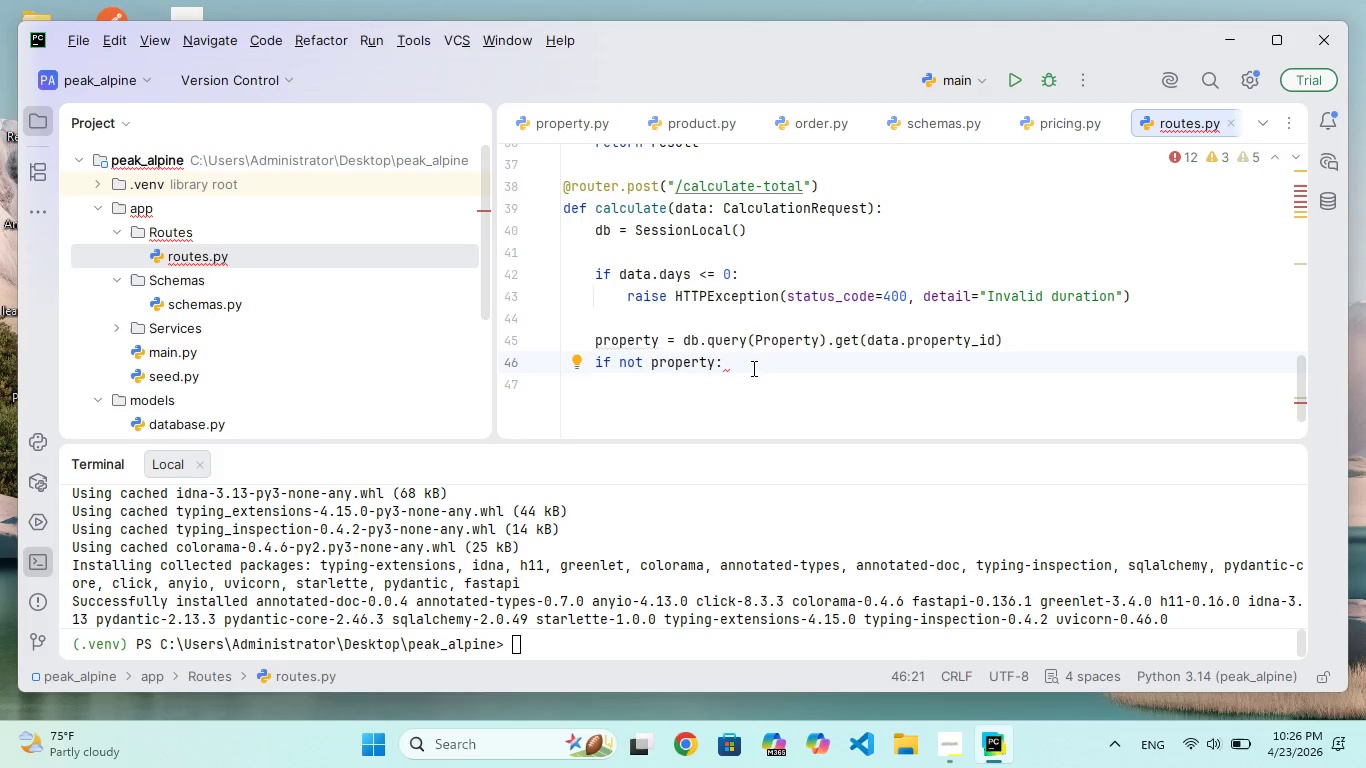 
key(Enter)
 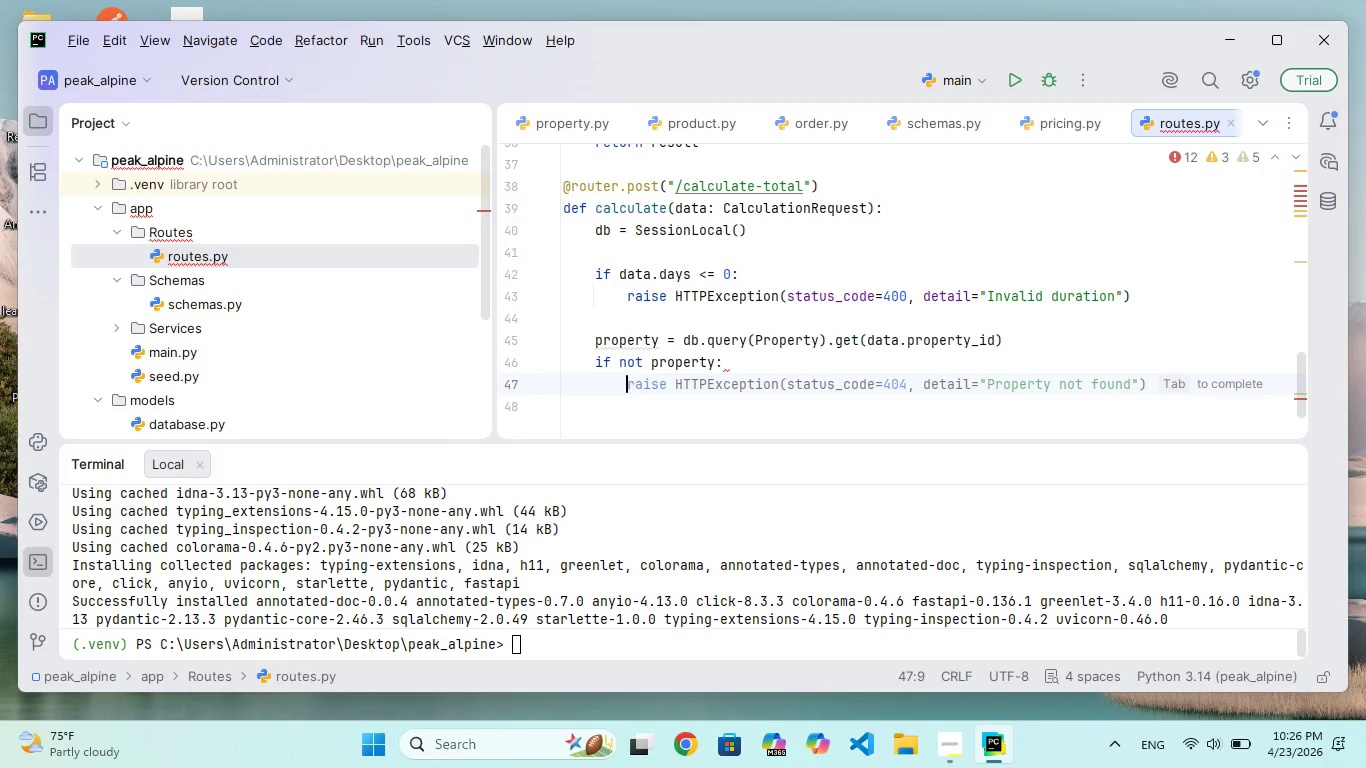 
type(raie HTTPExeption()
 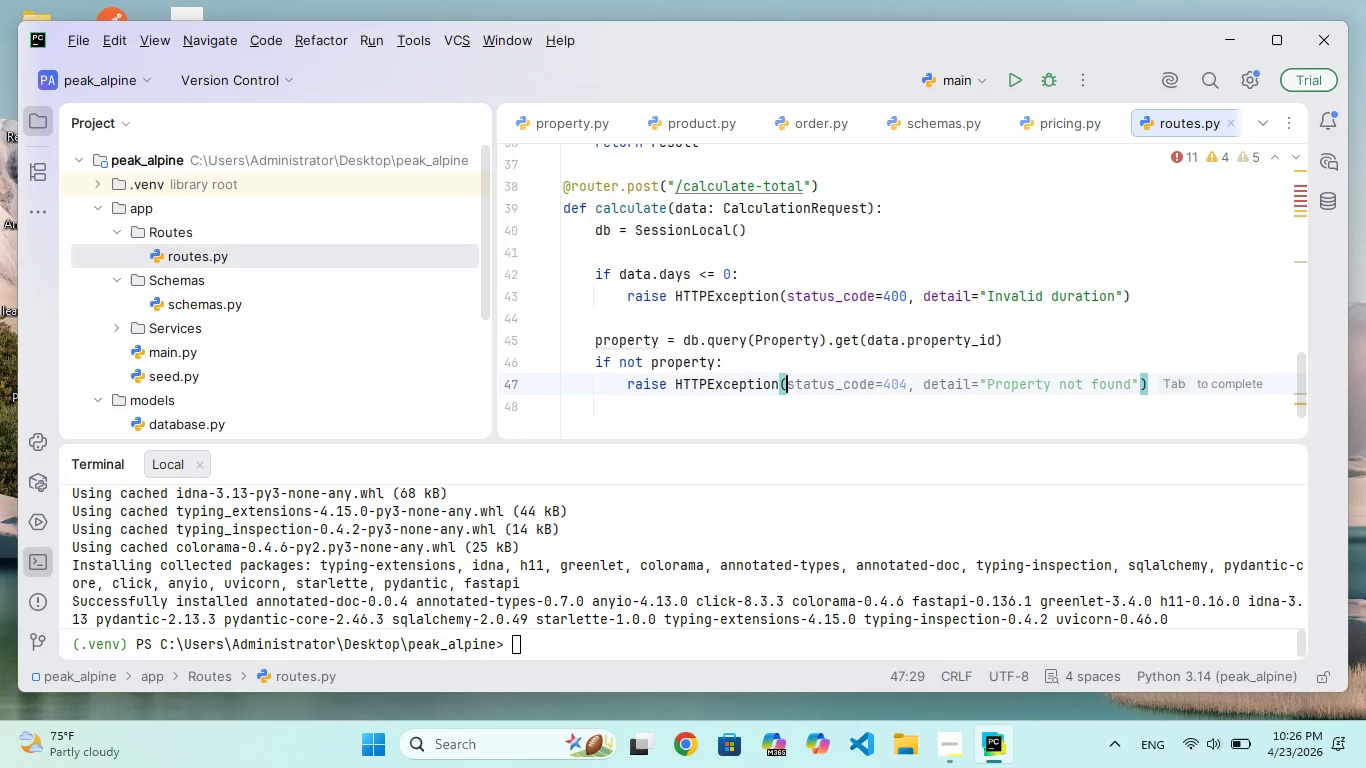 
hold_key(key=S, duration=0.34)
 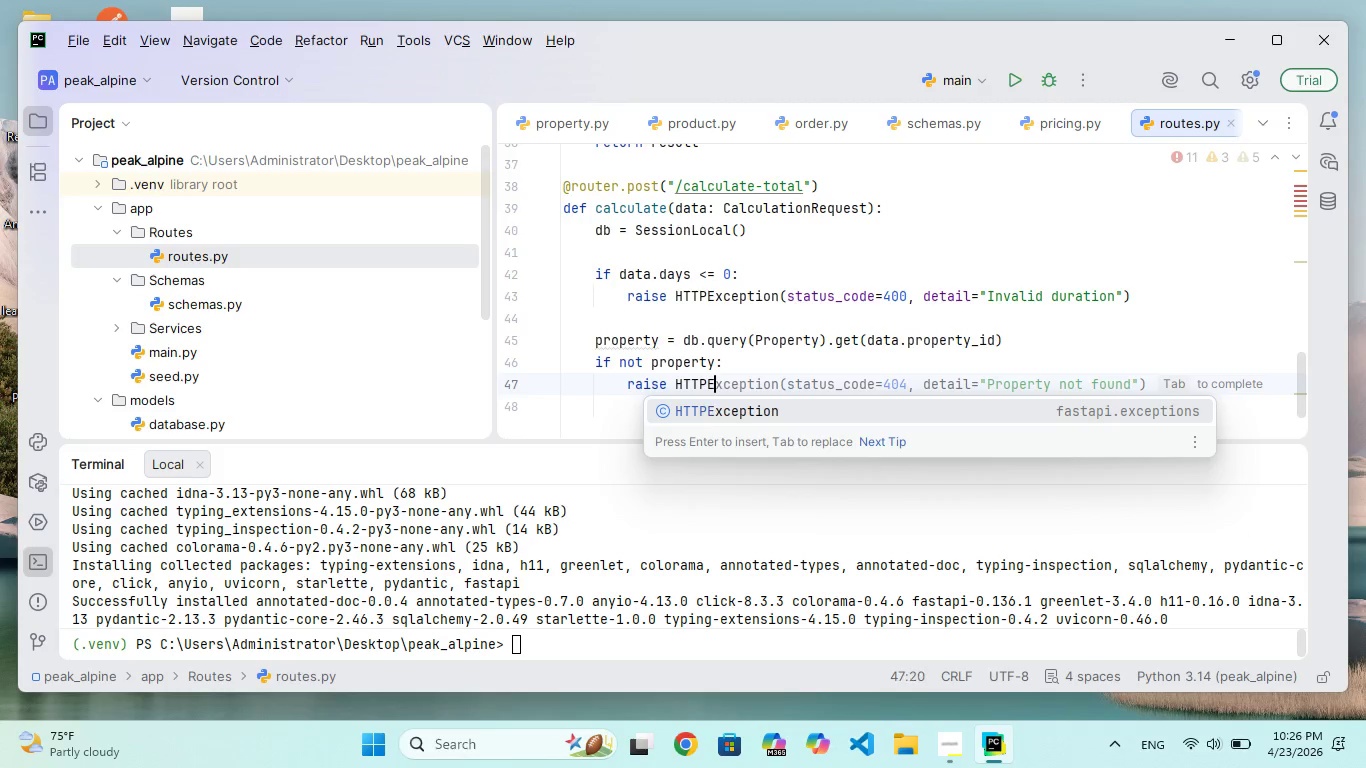 
hold_key(key=C, duration=0.33)
 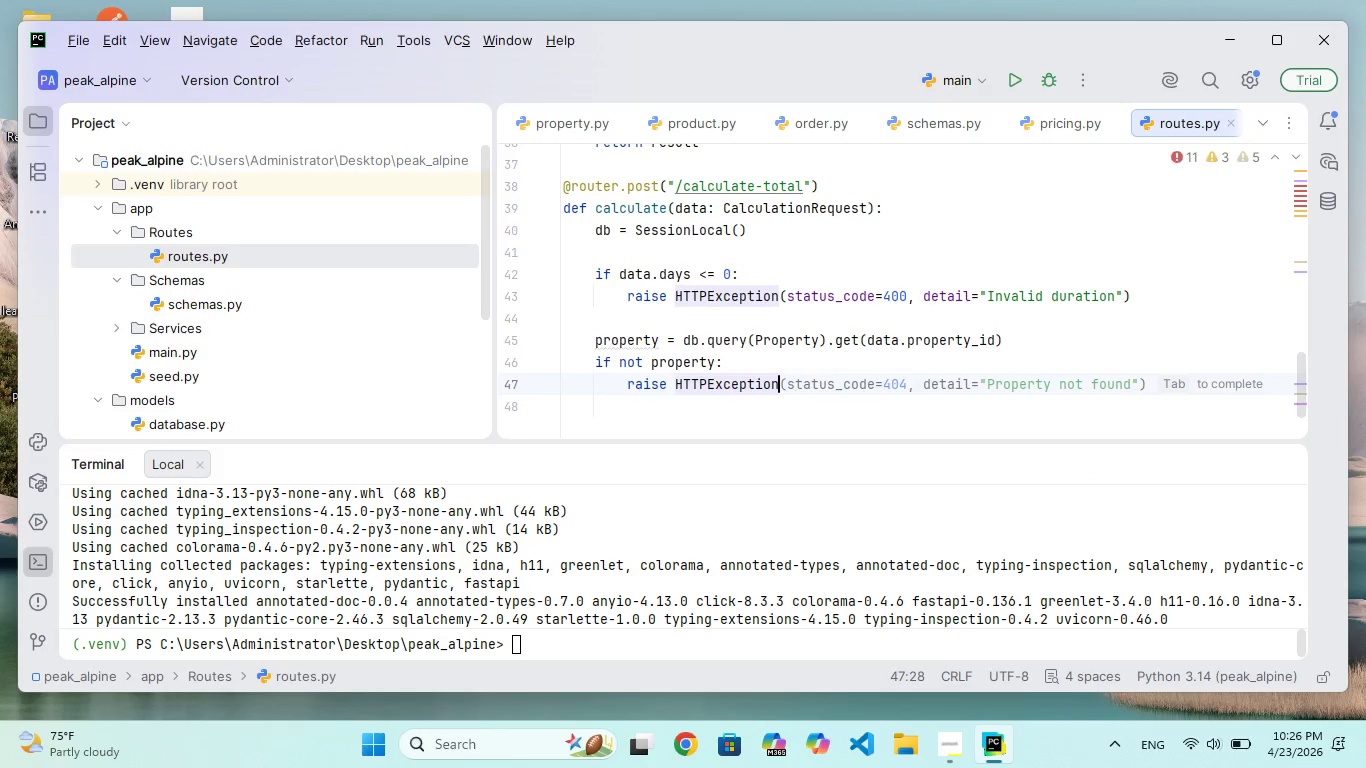 
type(status_co)
 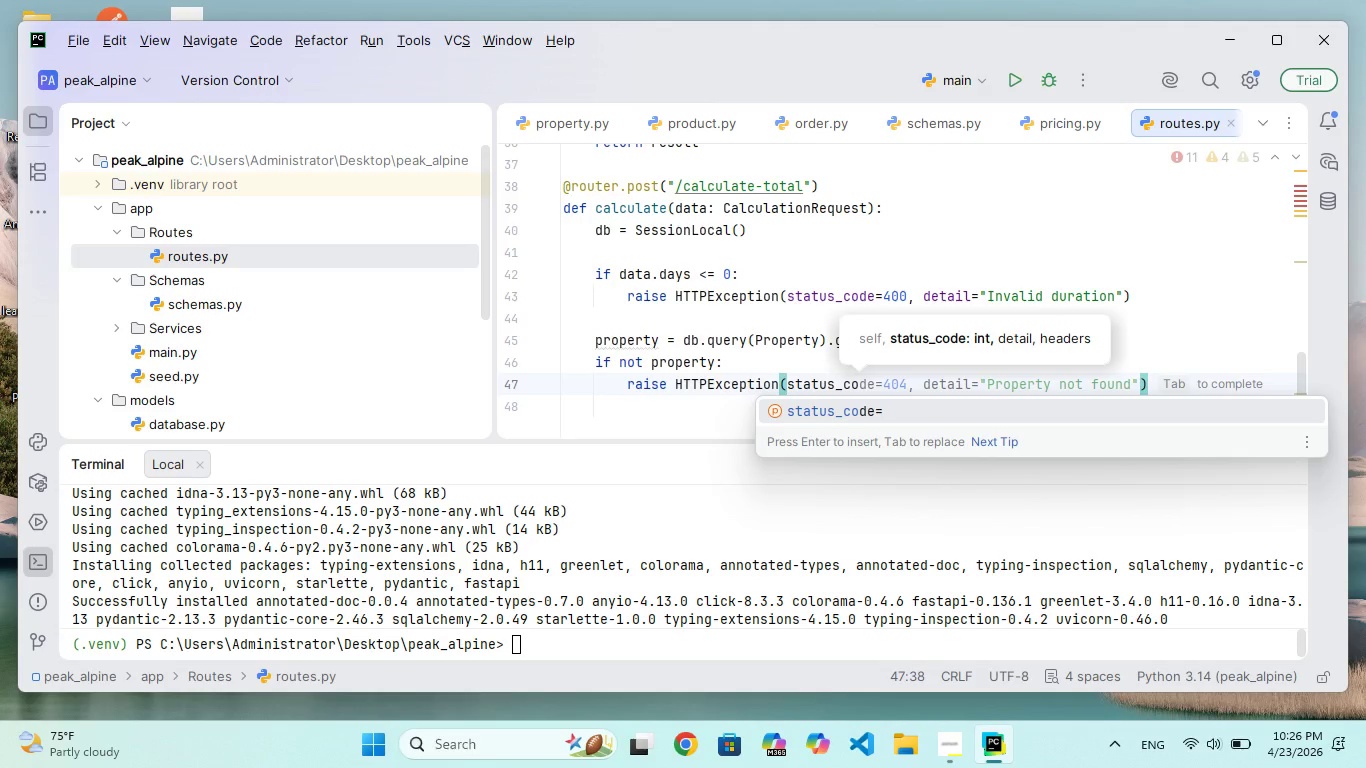 
key(Enter)
 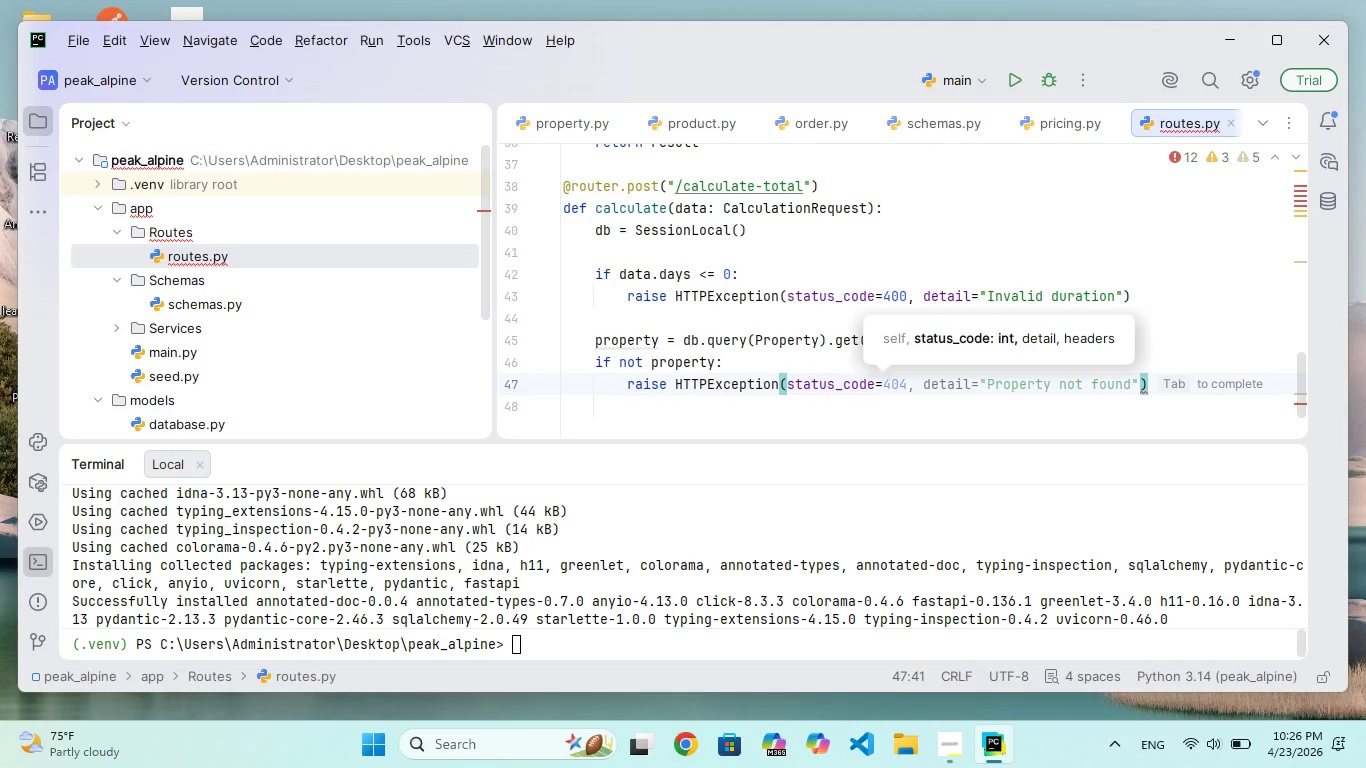 
type(404, detail=)
 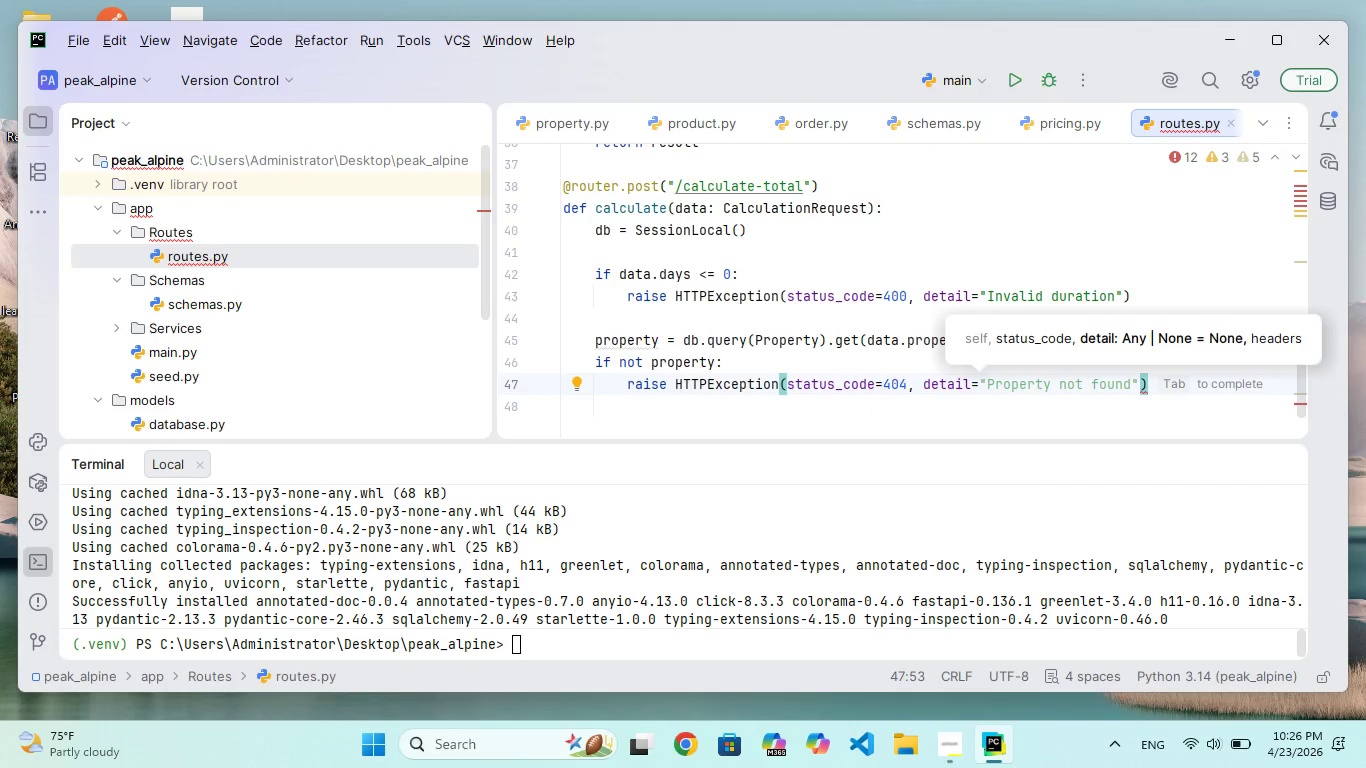 
type("Property not uund)
 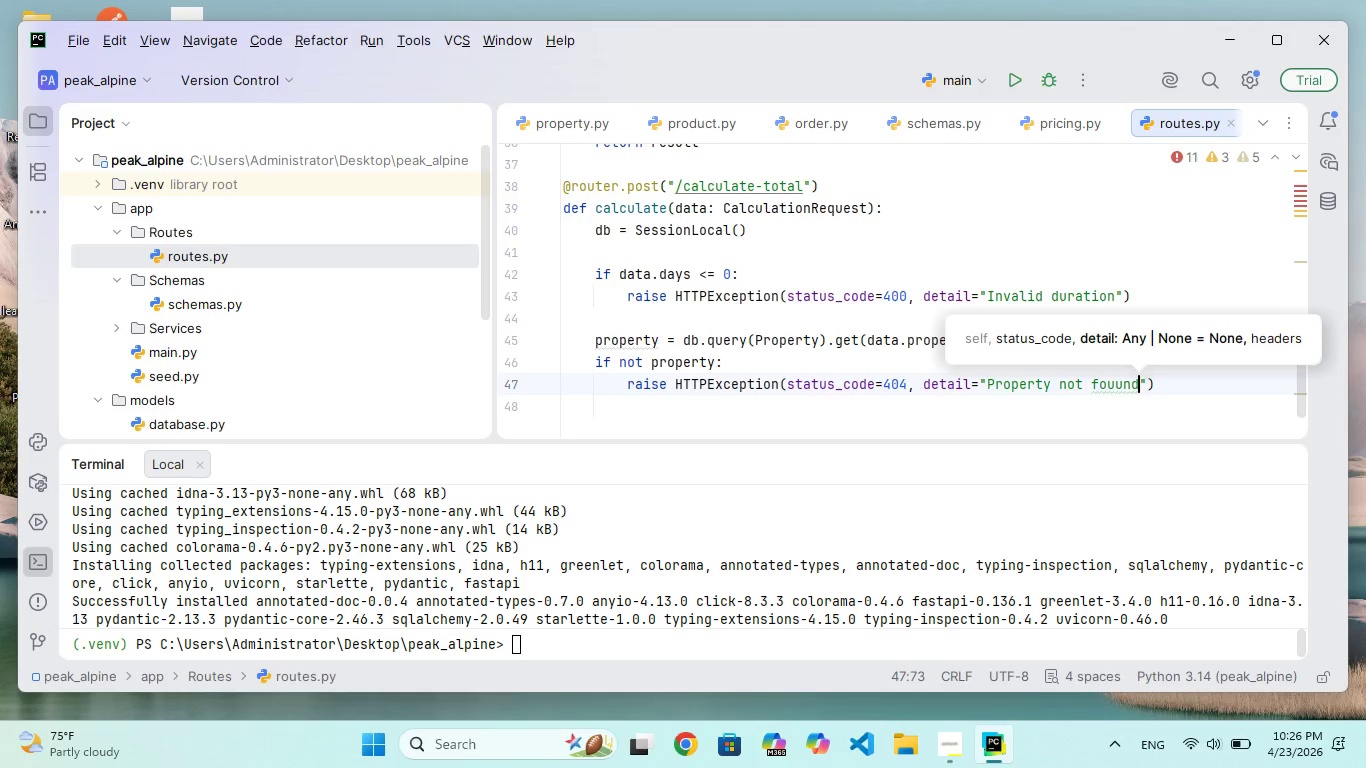 
hold_key(key=F, duration=0.31)
 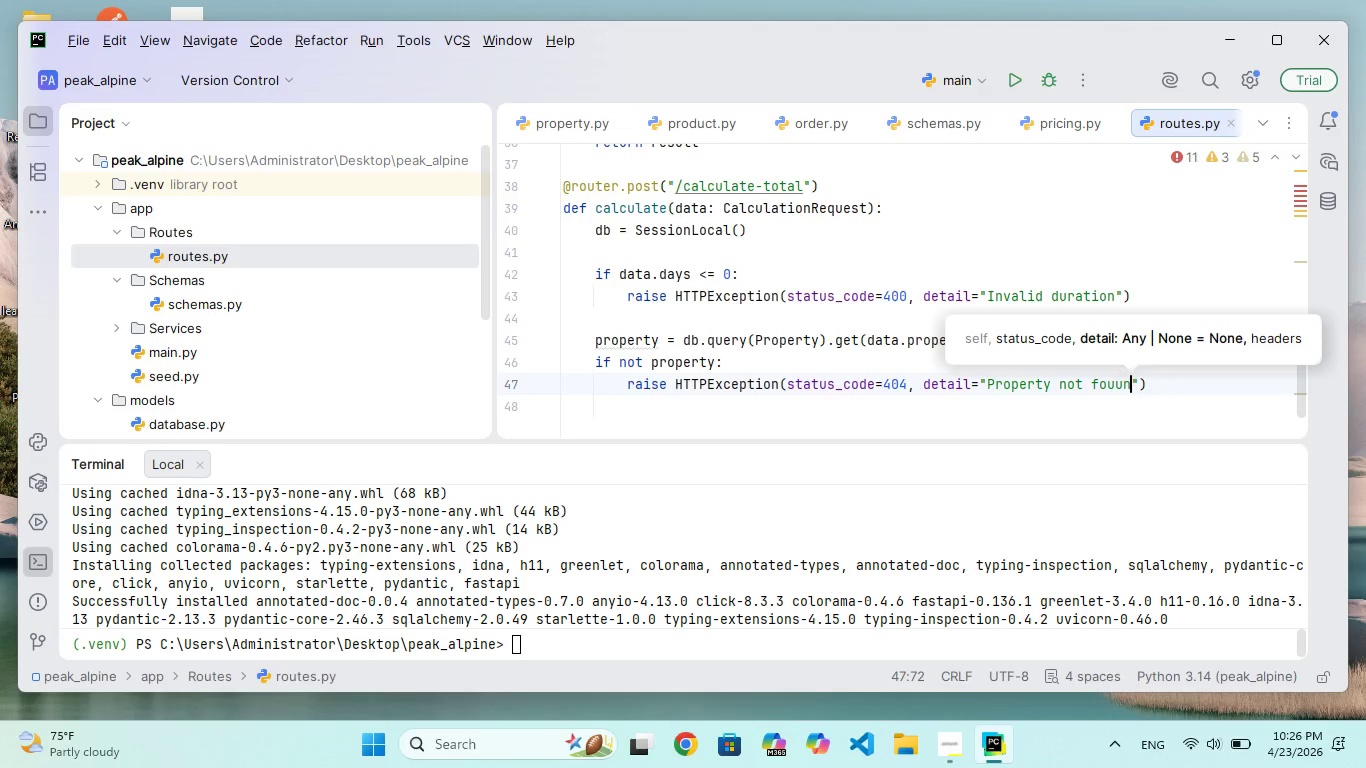 
key(ArrowLeft)
 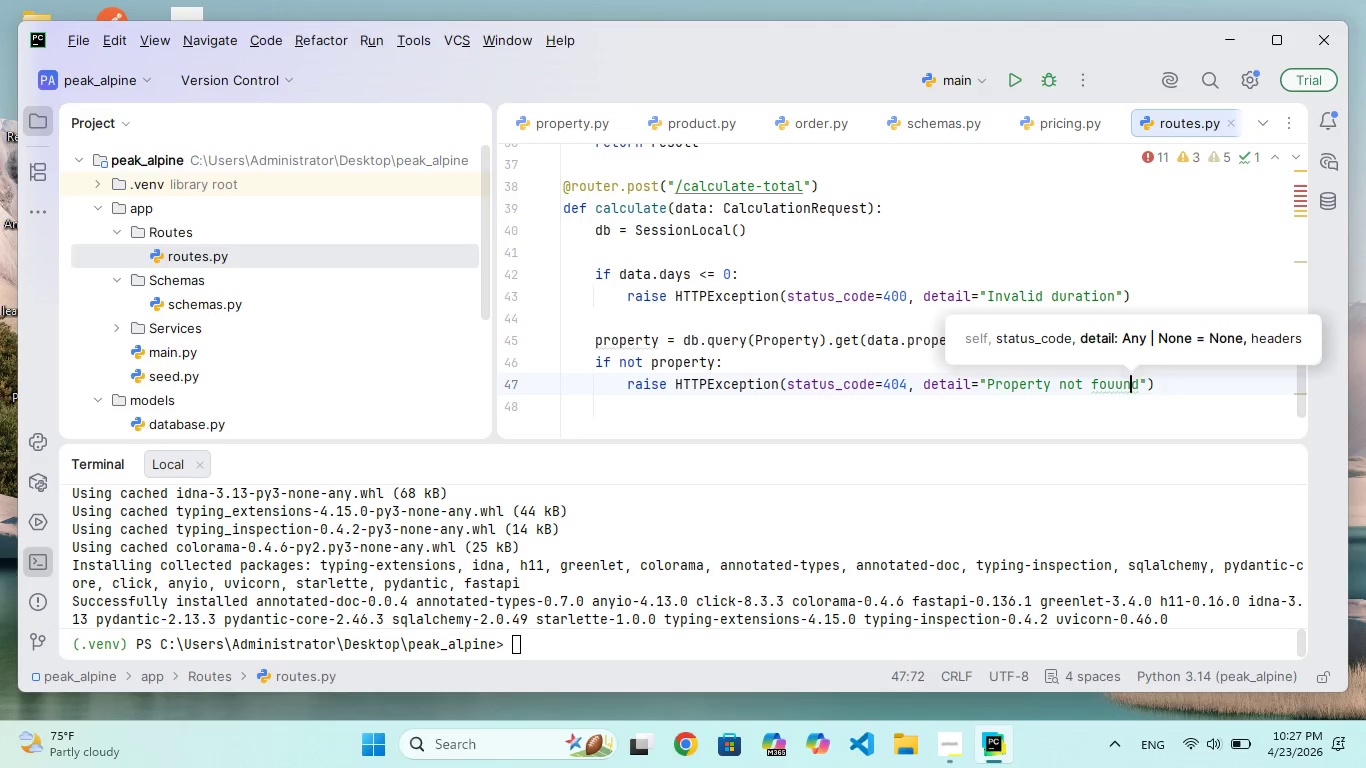 
key(Backspace)
 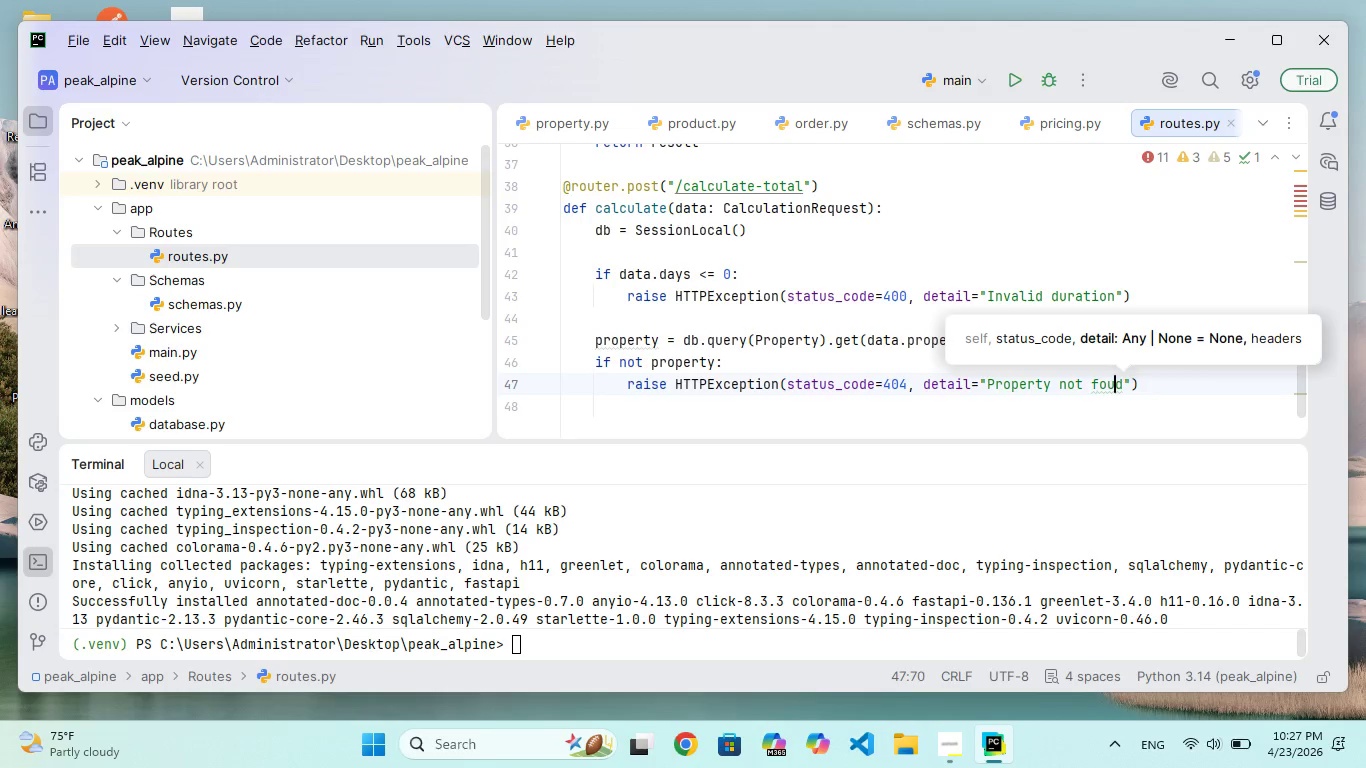 
key(Backspace)
 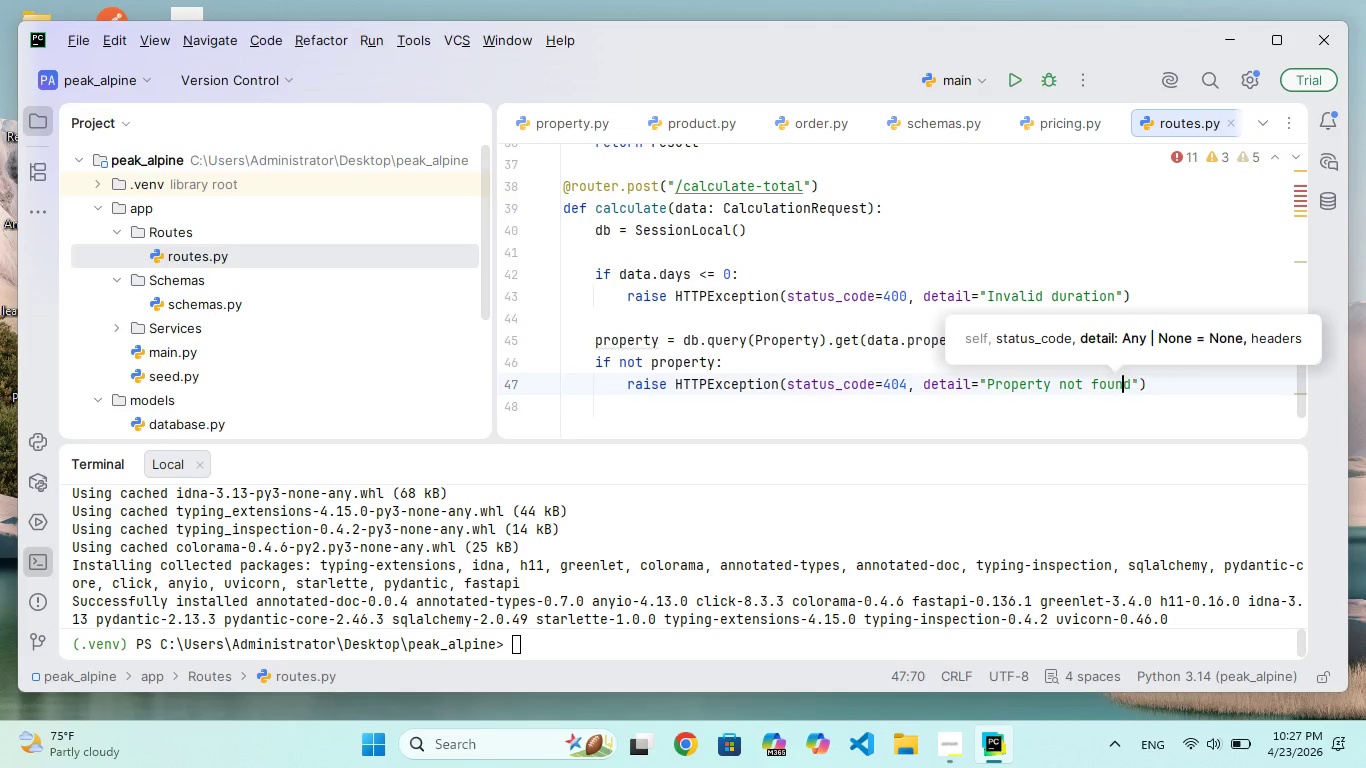 
key(N)
 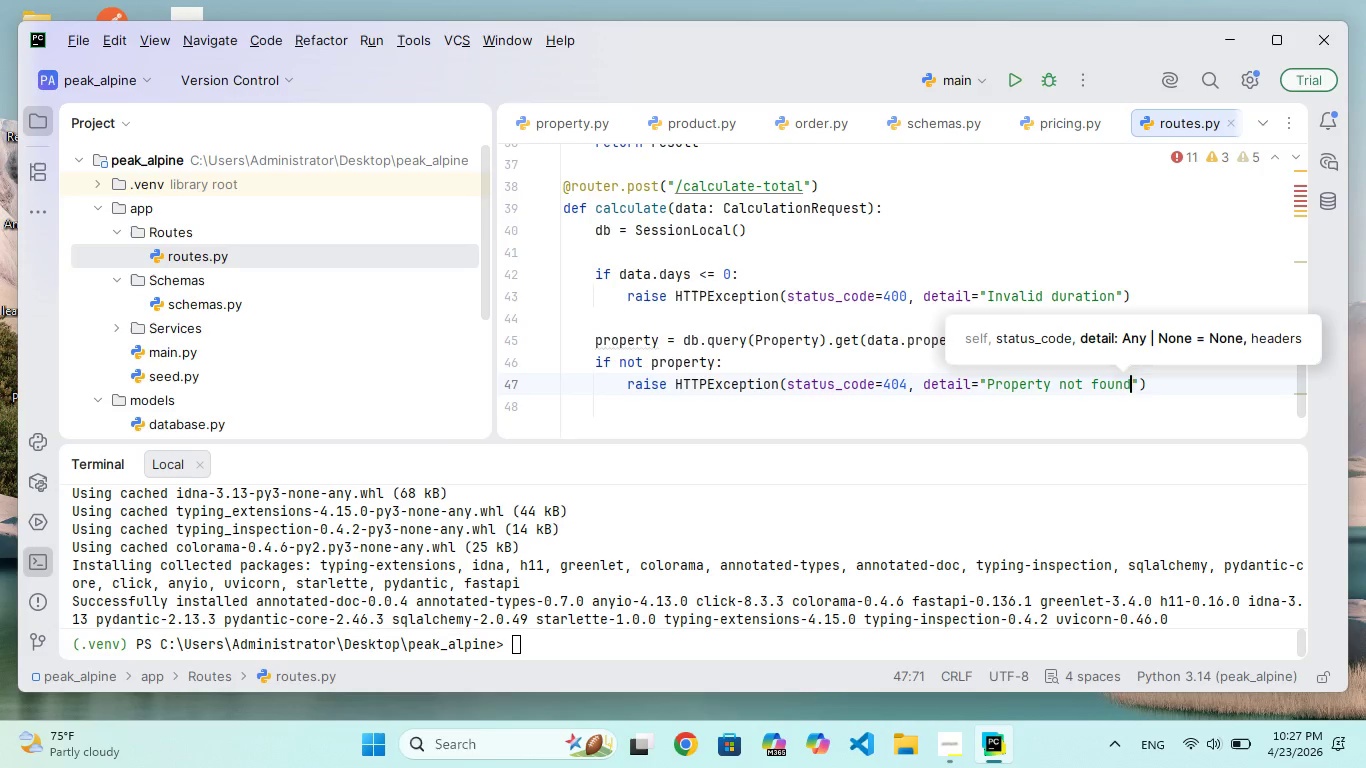 
key(ArrowRight)
 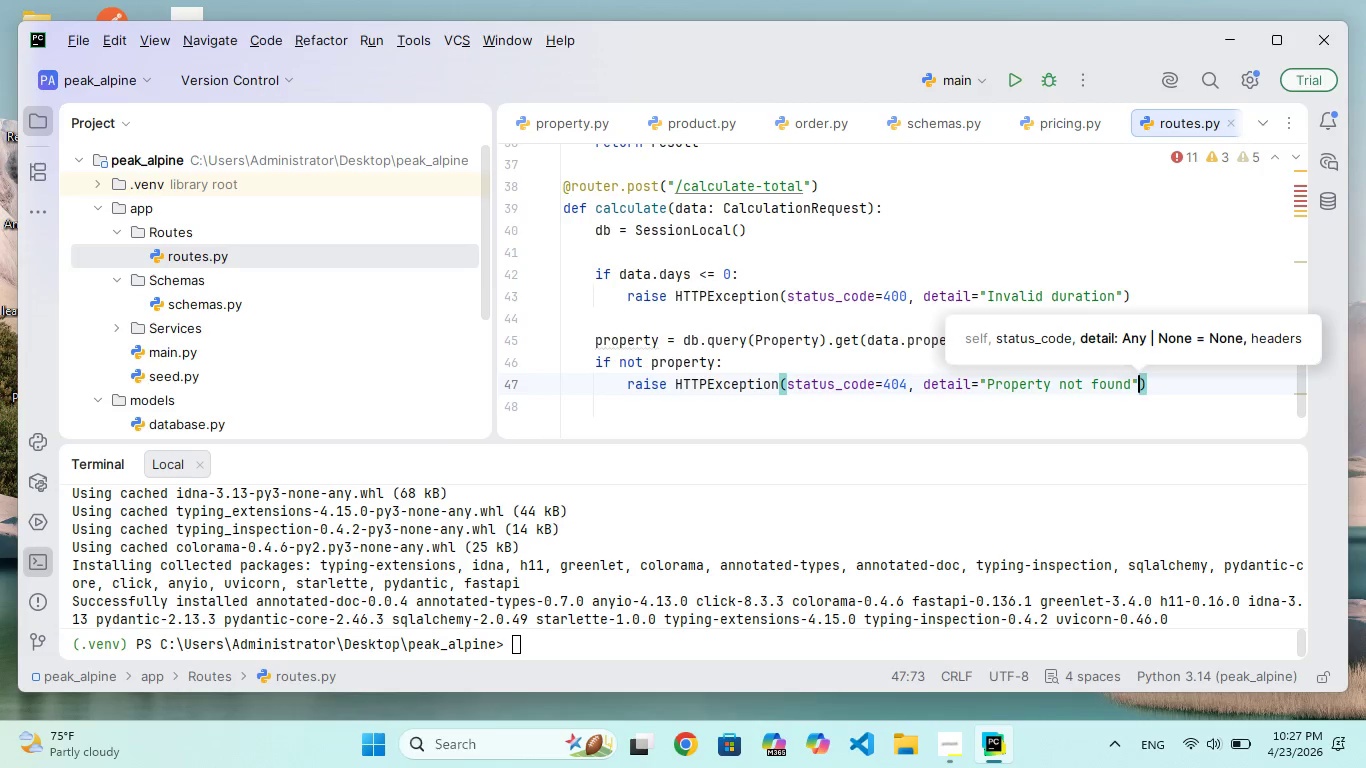 
key(ArrowRight)
 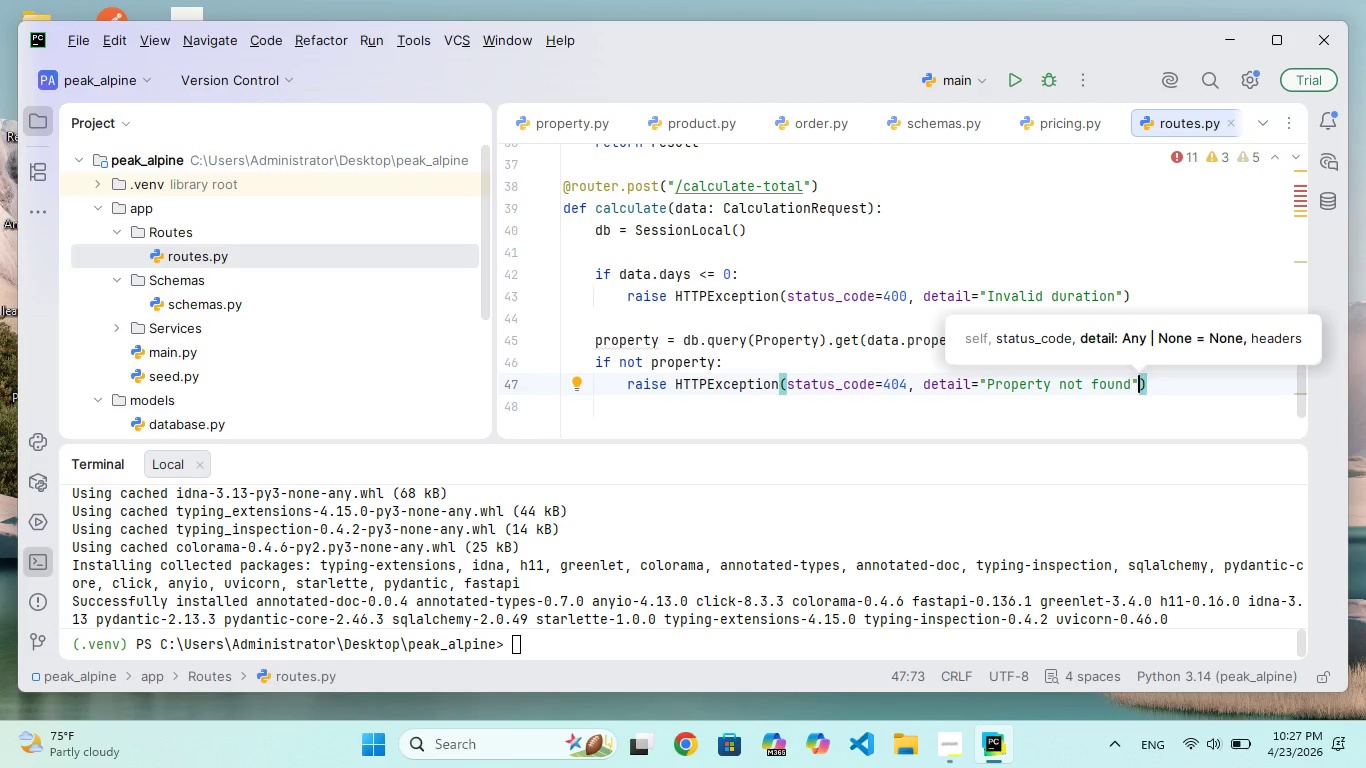 
key(ArrowRight)
 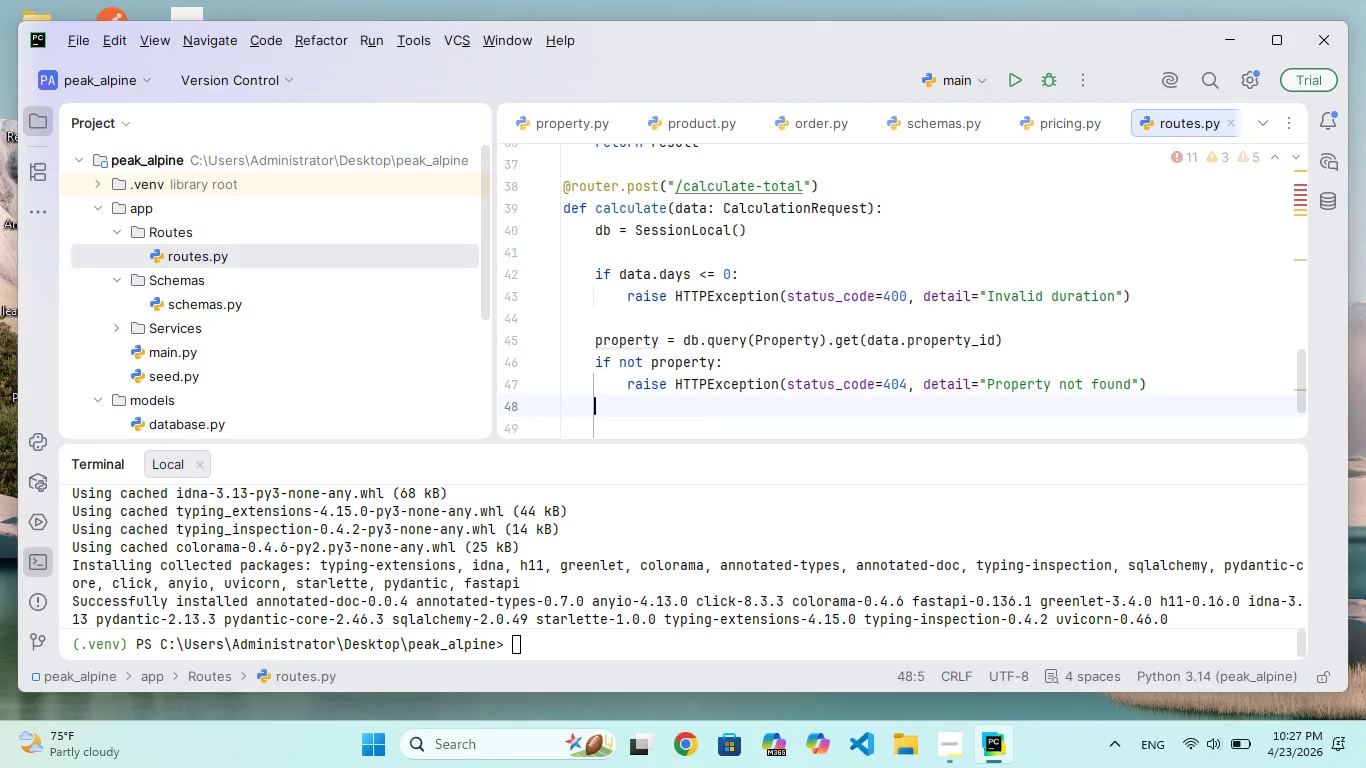 
key(Enter)
 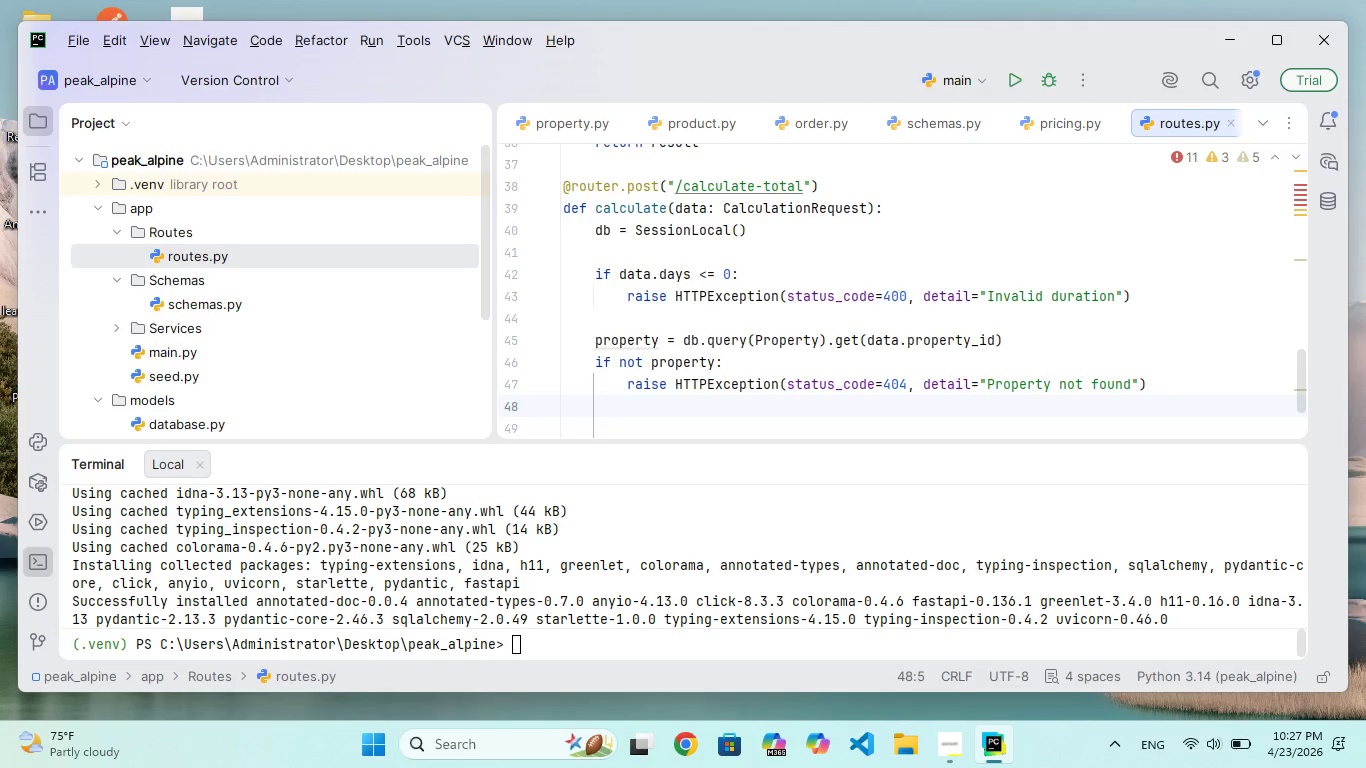 
key(Enter)
 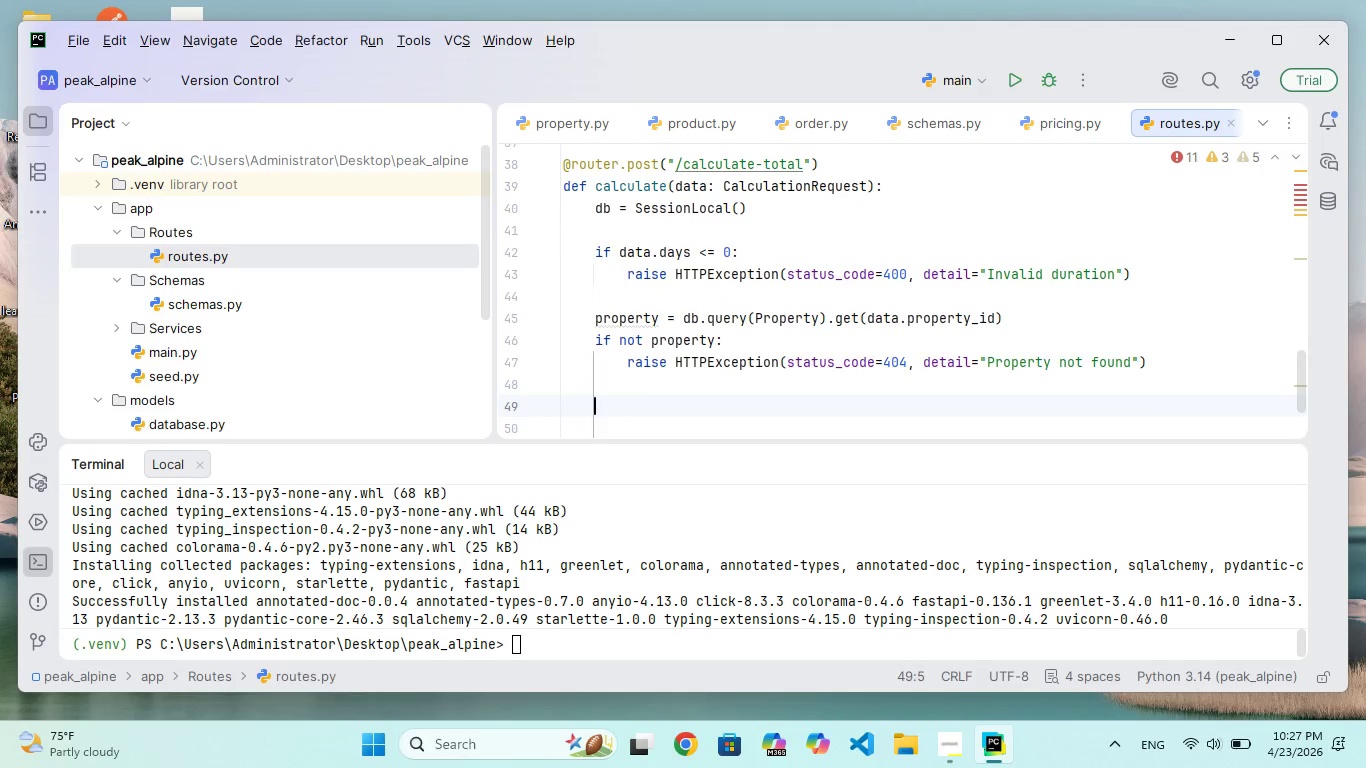 
type(proucts=)
 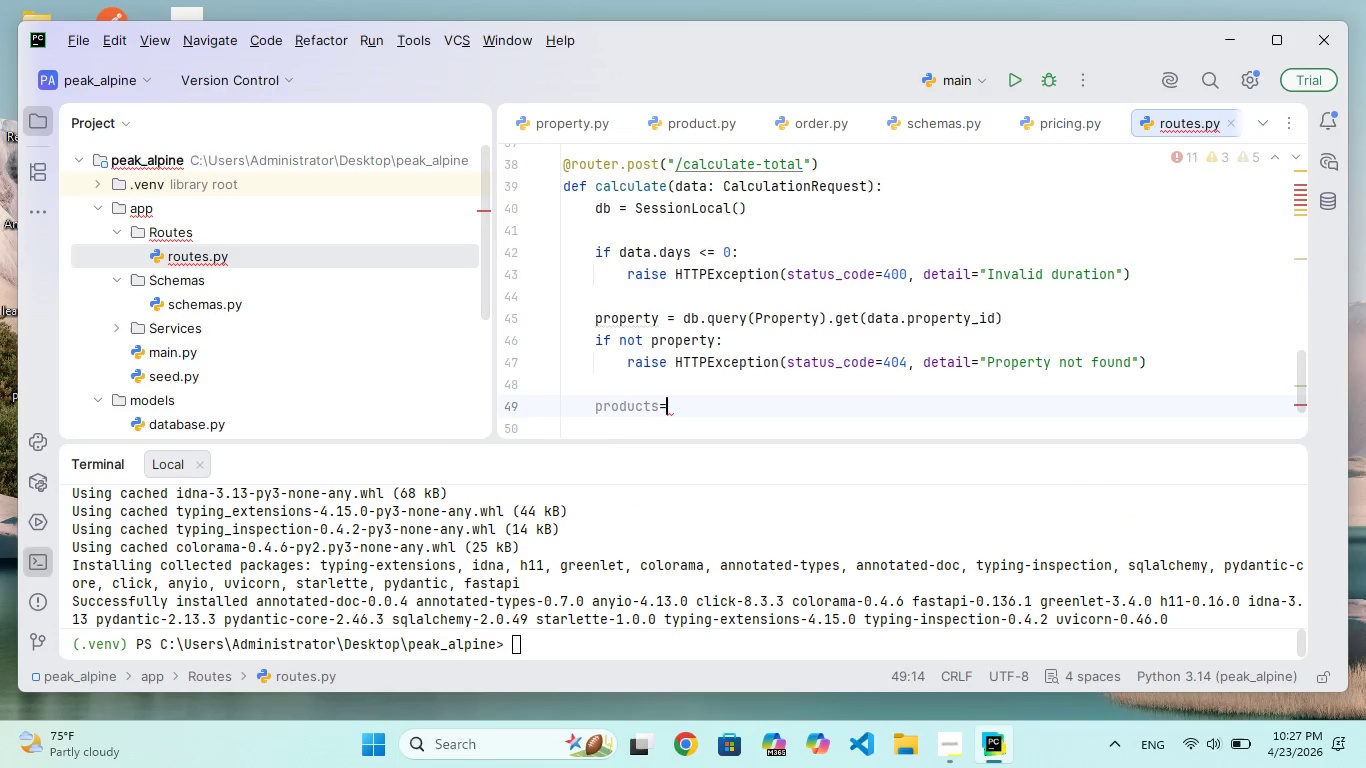 
hold_key(key=D, duration=0.31)
 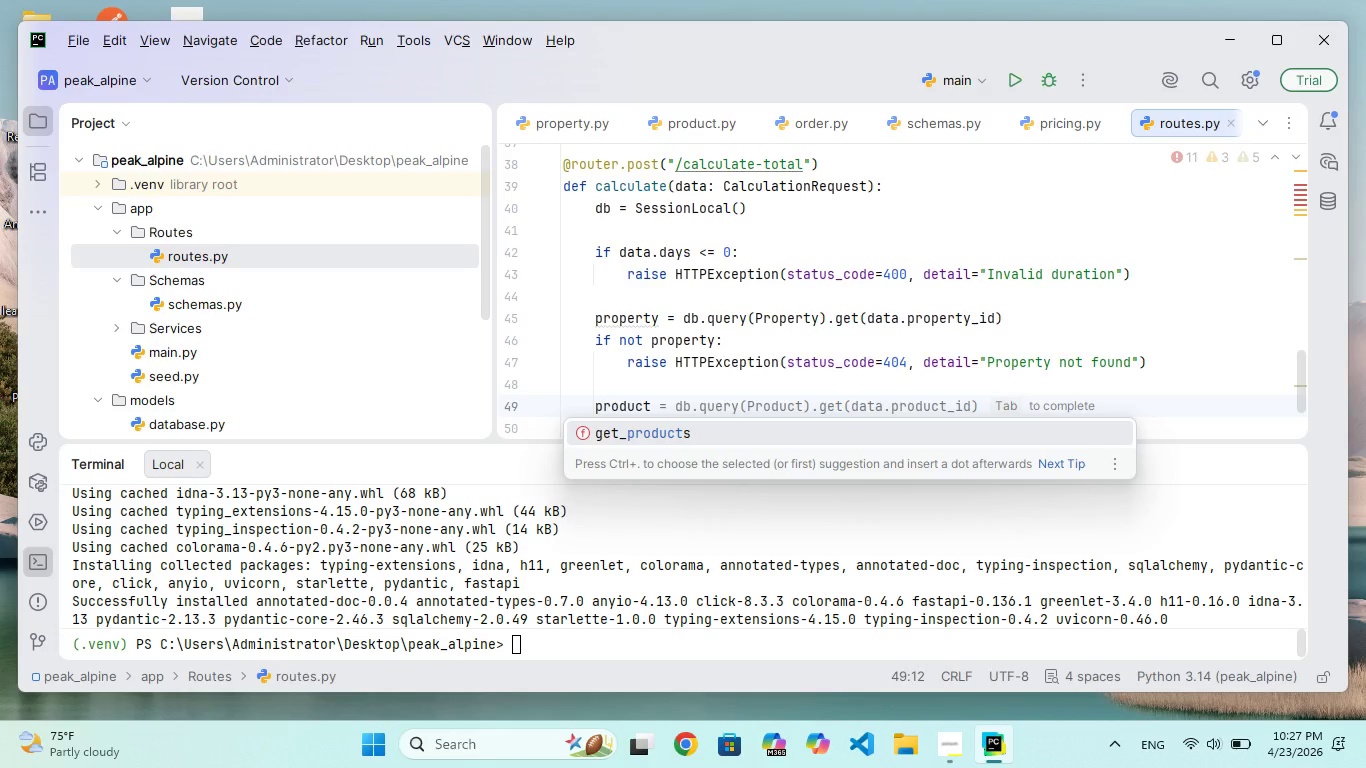 
key(ArrowLeft)
 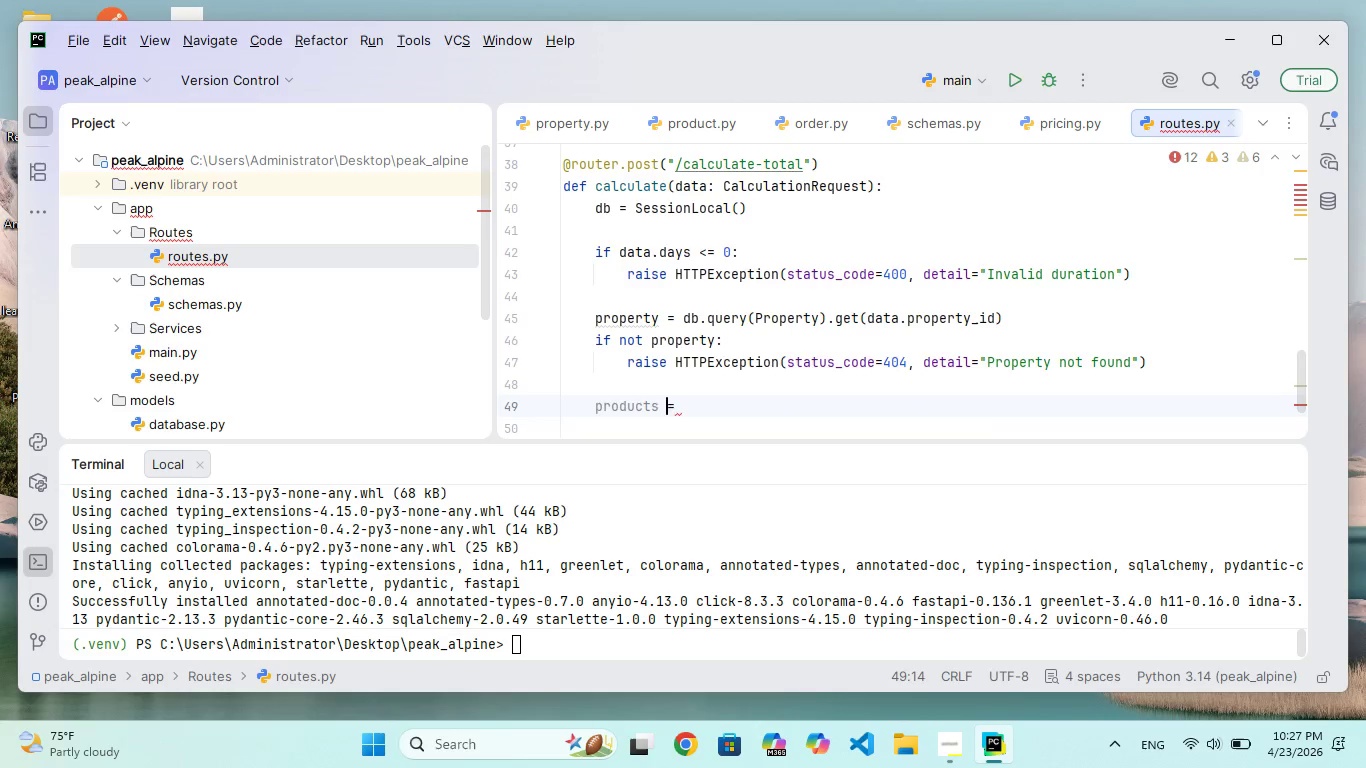 
key(Space)
 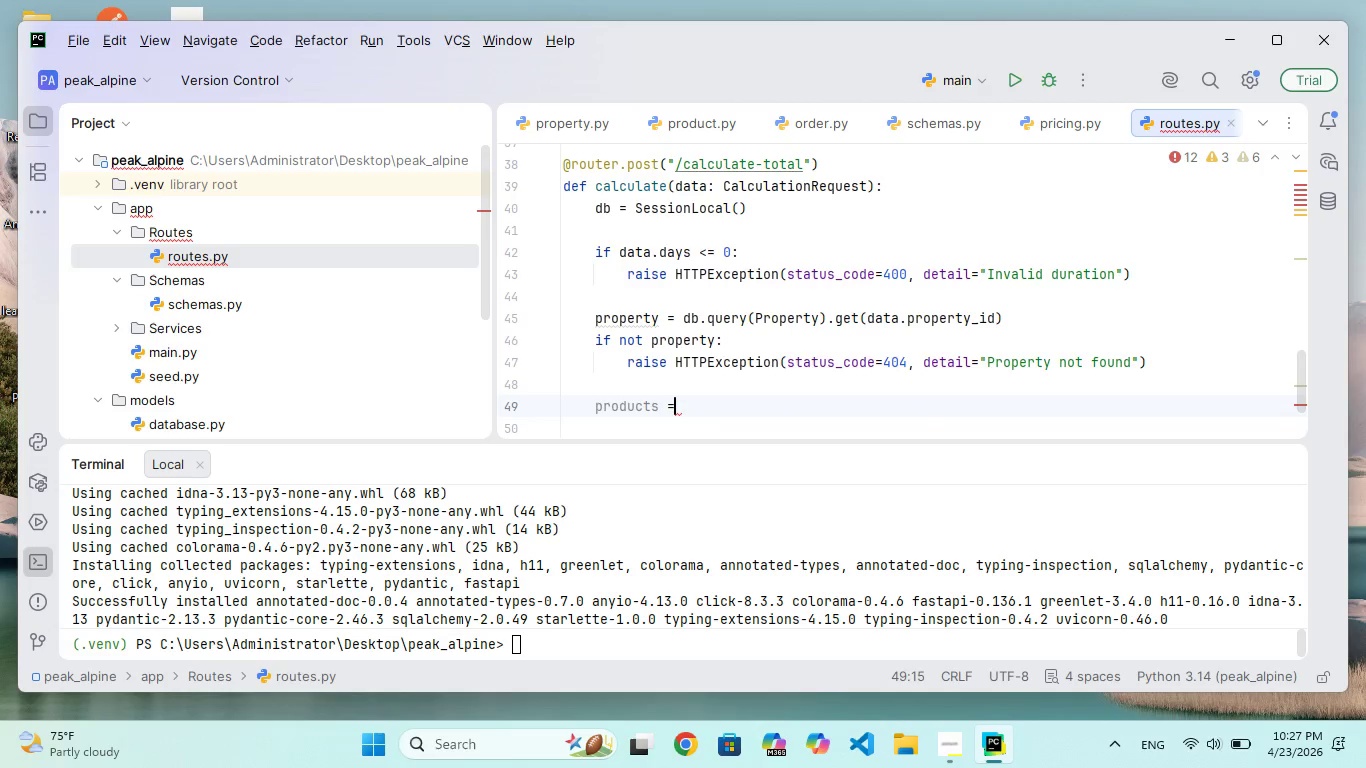 
key(ArrowRight)
 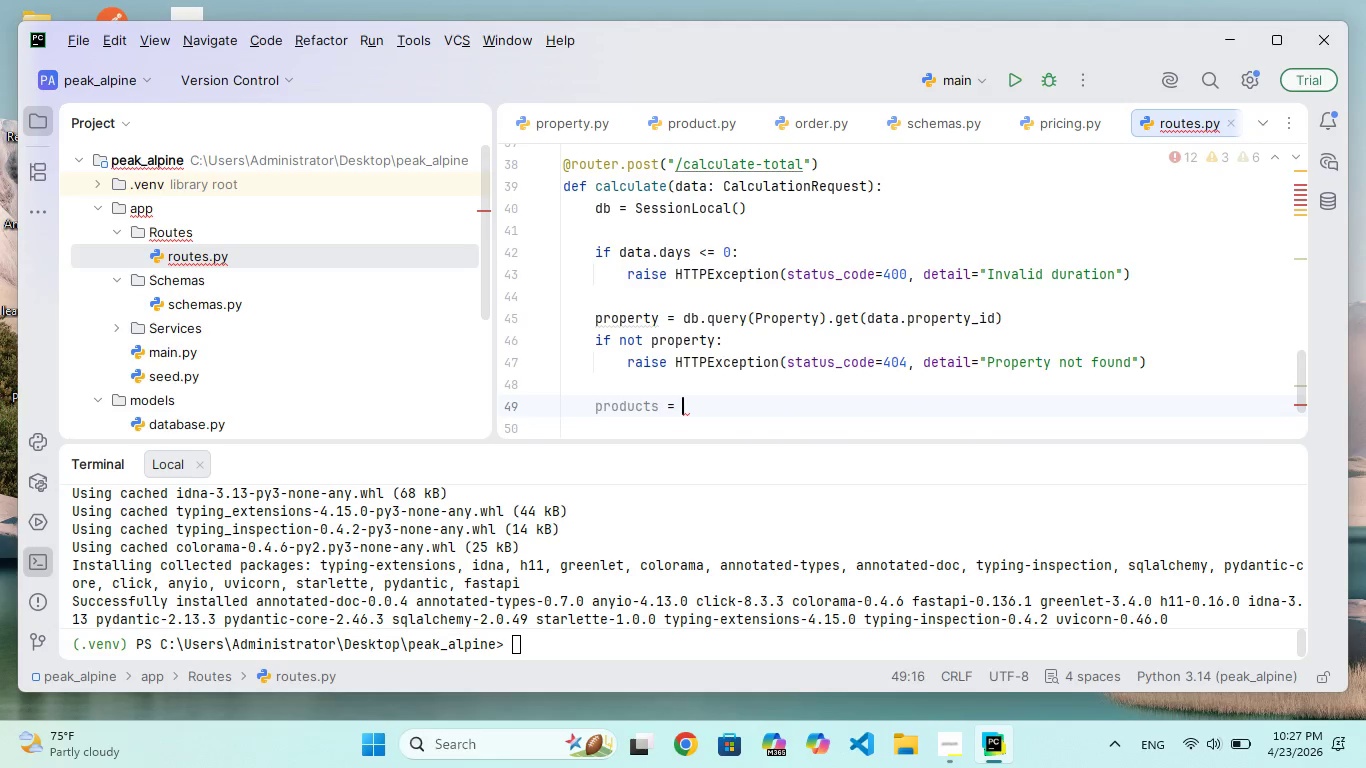 
type( db.uery(Propert)
 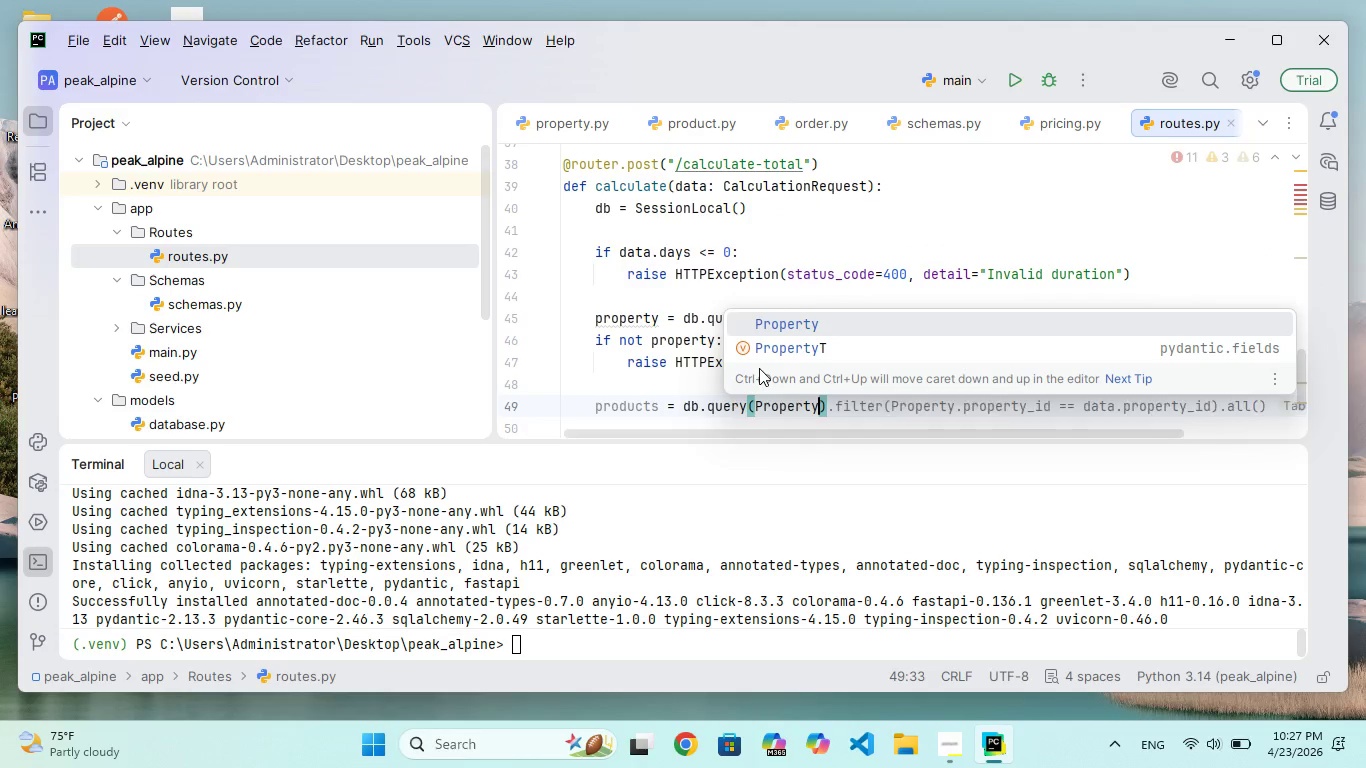 
hold_key(key=Q, duration=0.34)
 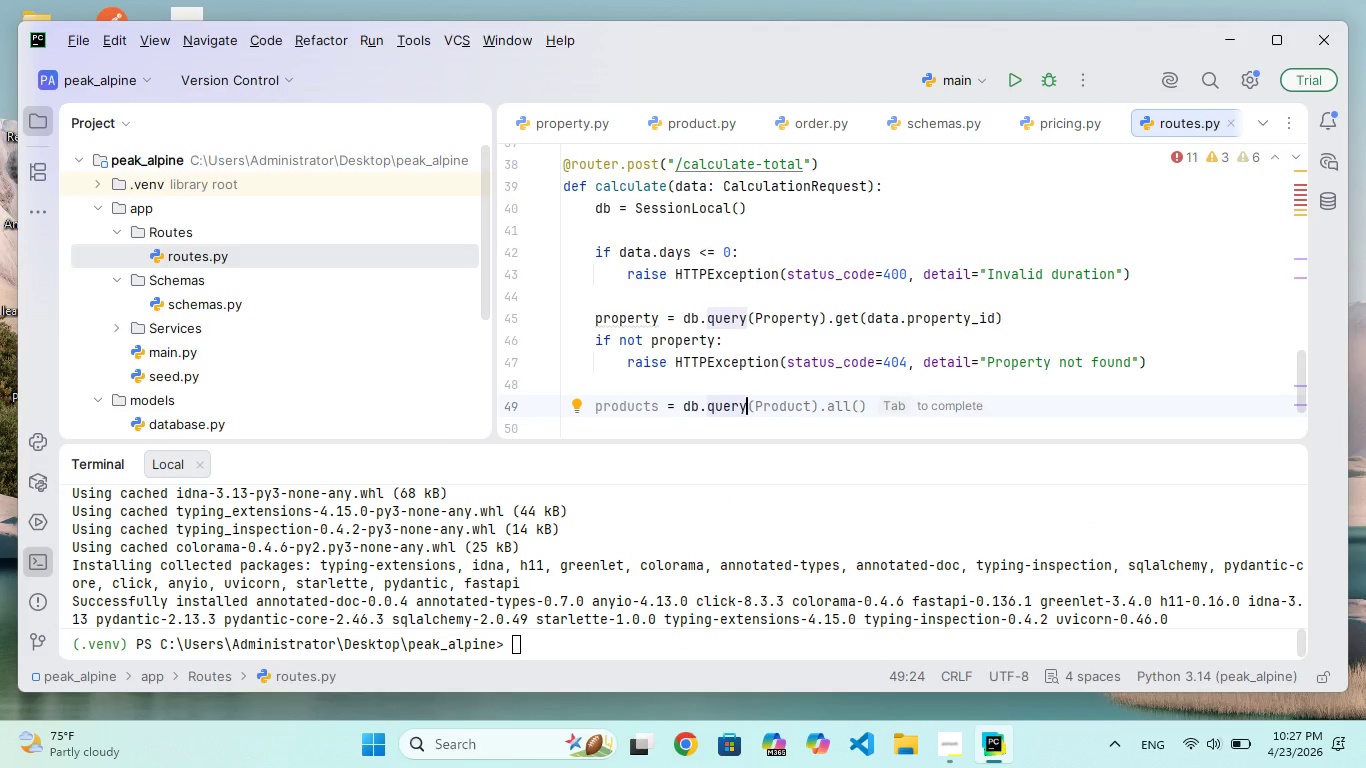 
hold_key(key=Y, duration=0.33)
 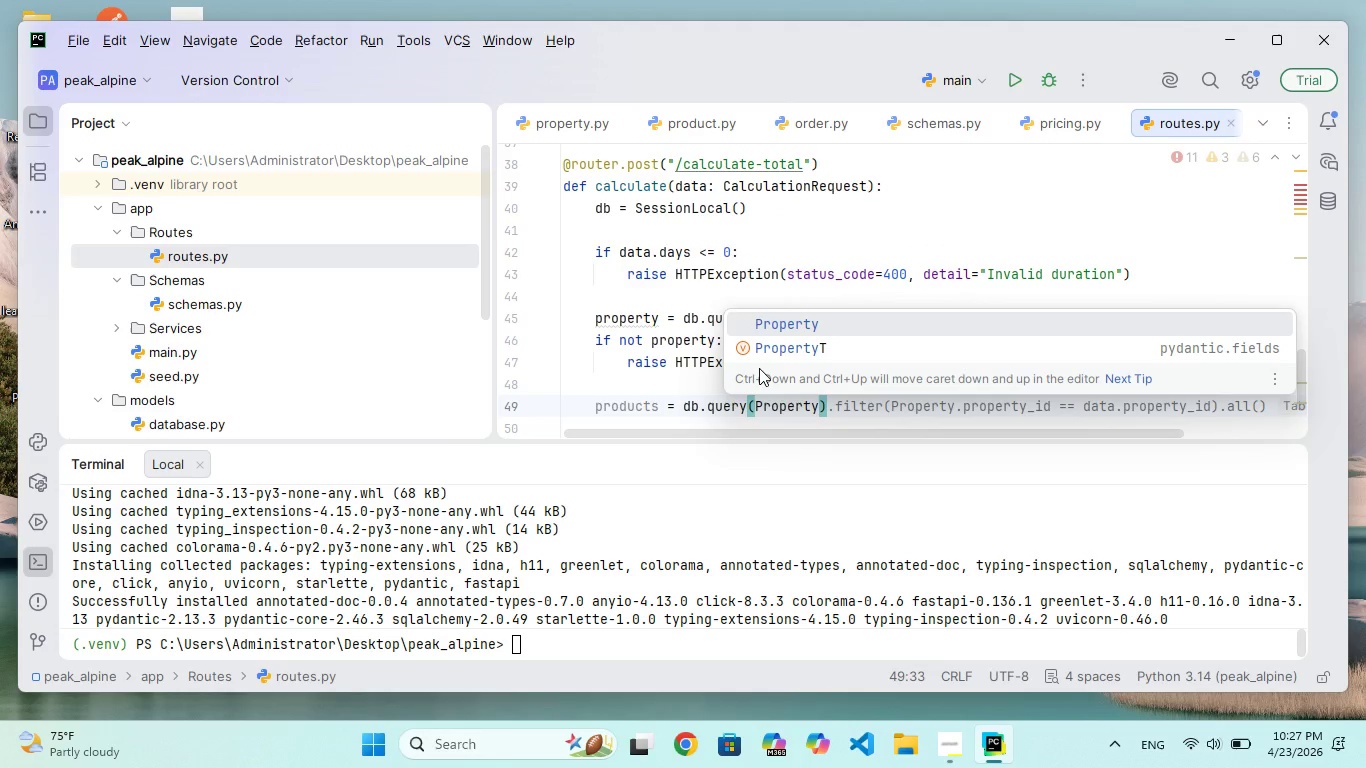 
key(ArrowRight)
 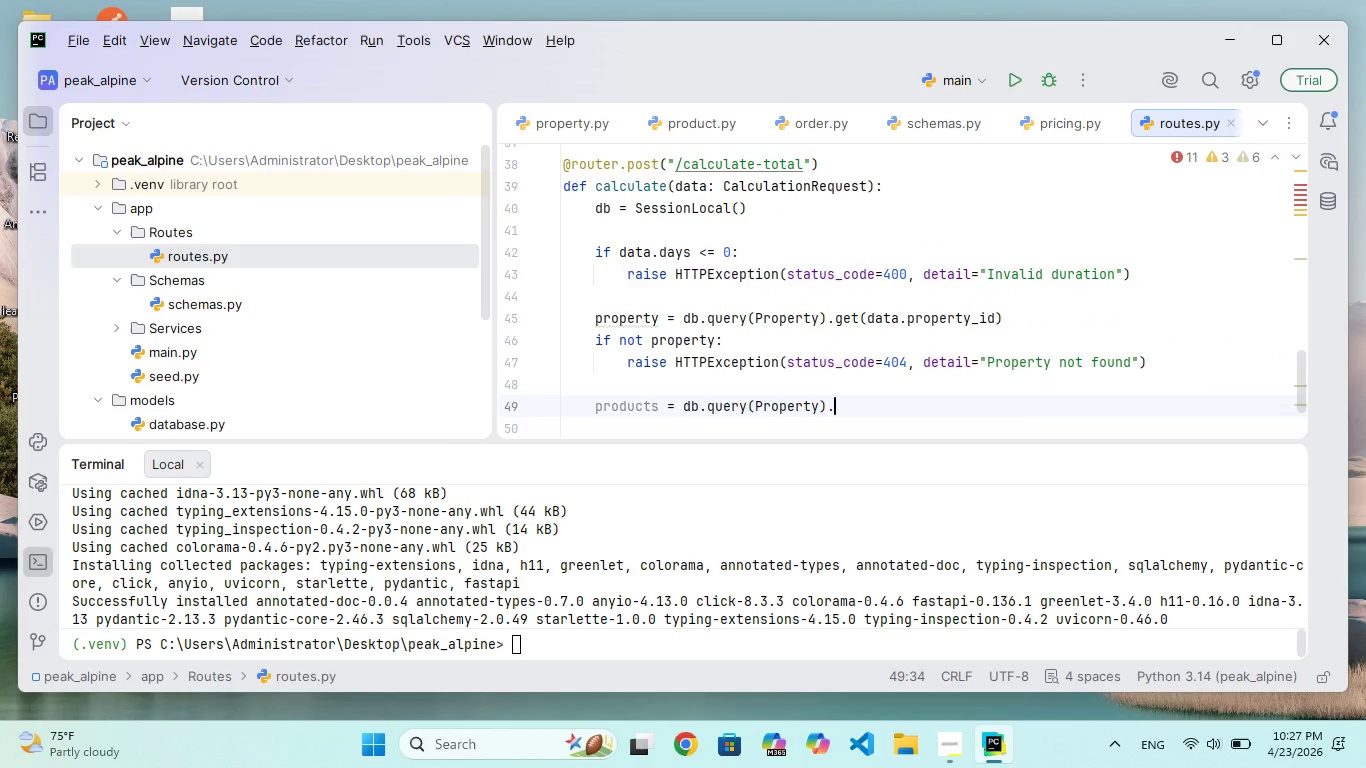 
type(.get)
 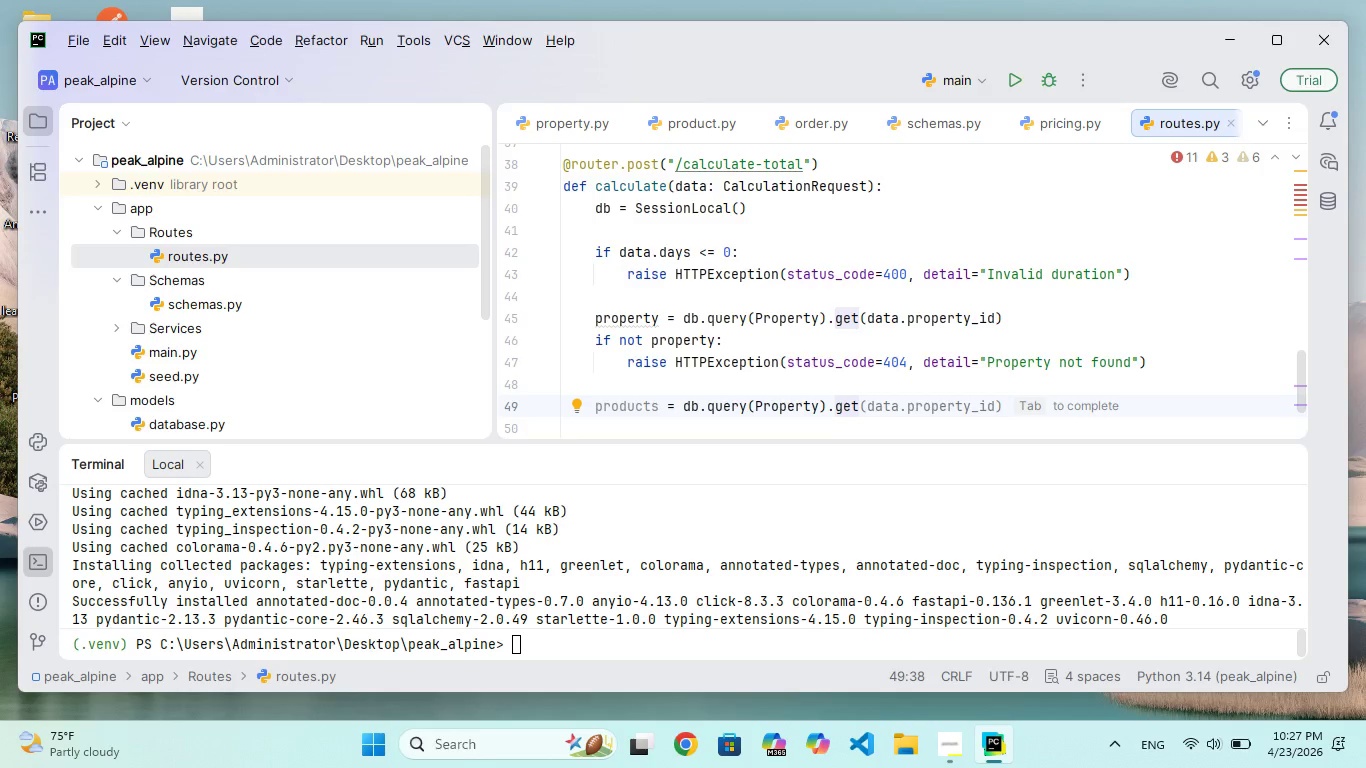 
type((data.proprty_id)
 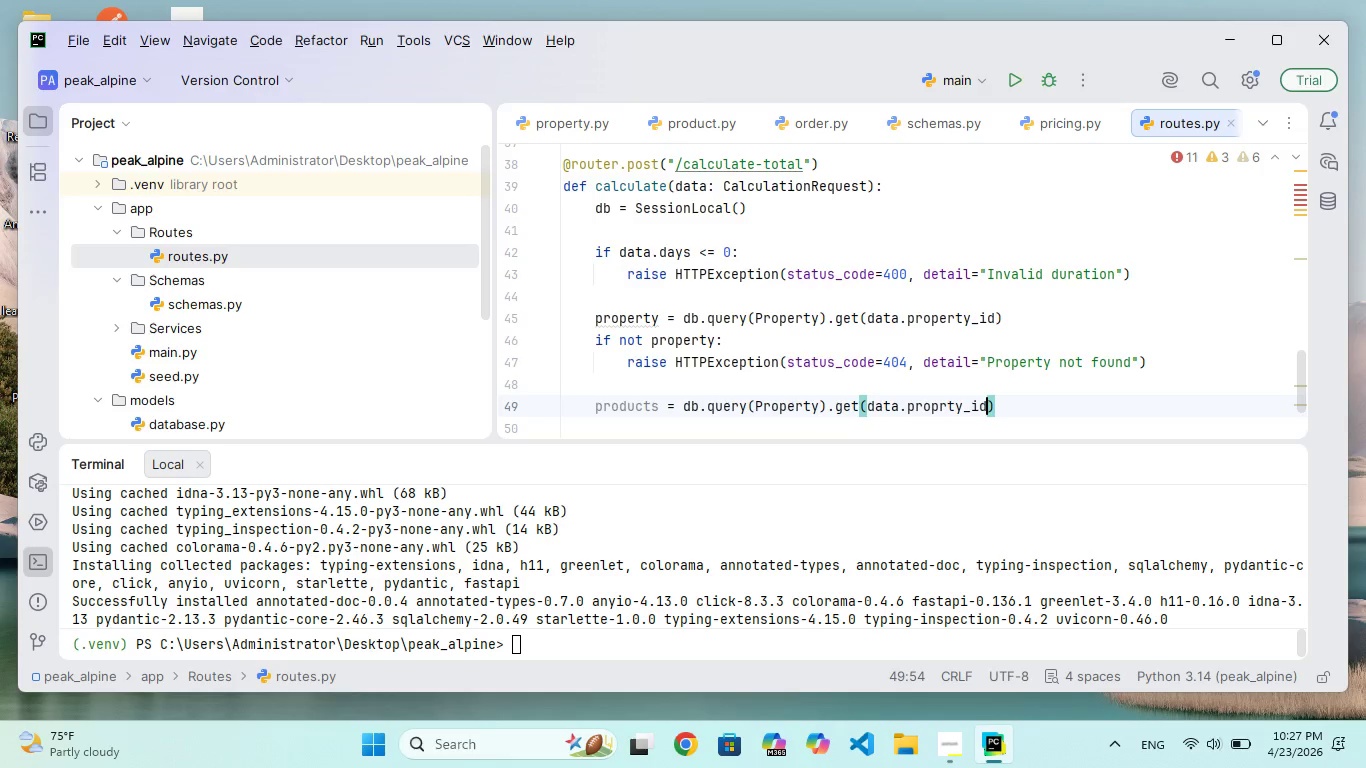 
key(ArrowRight)
 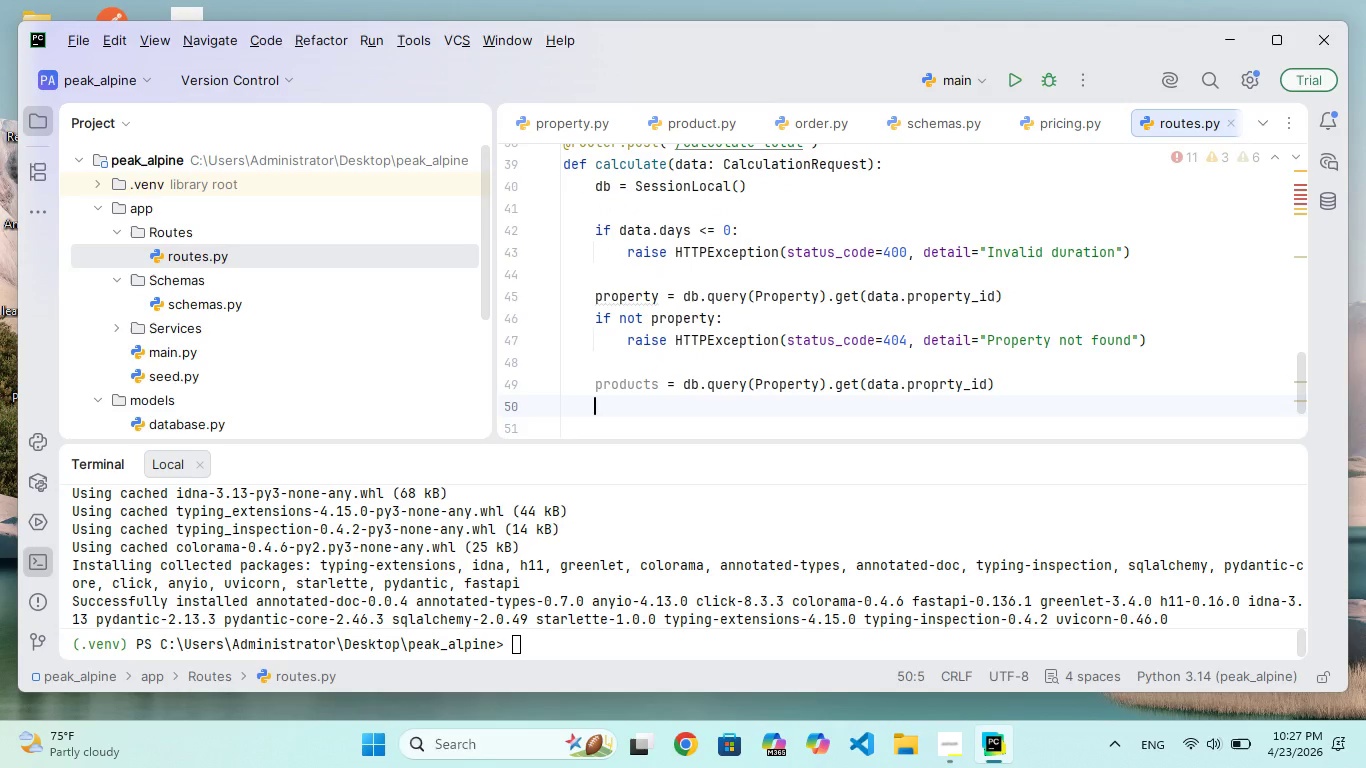 
key(Enter)
 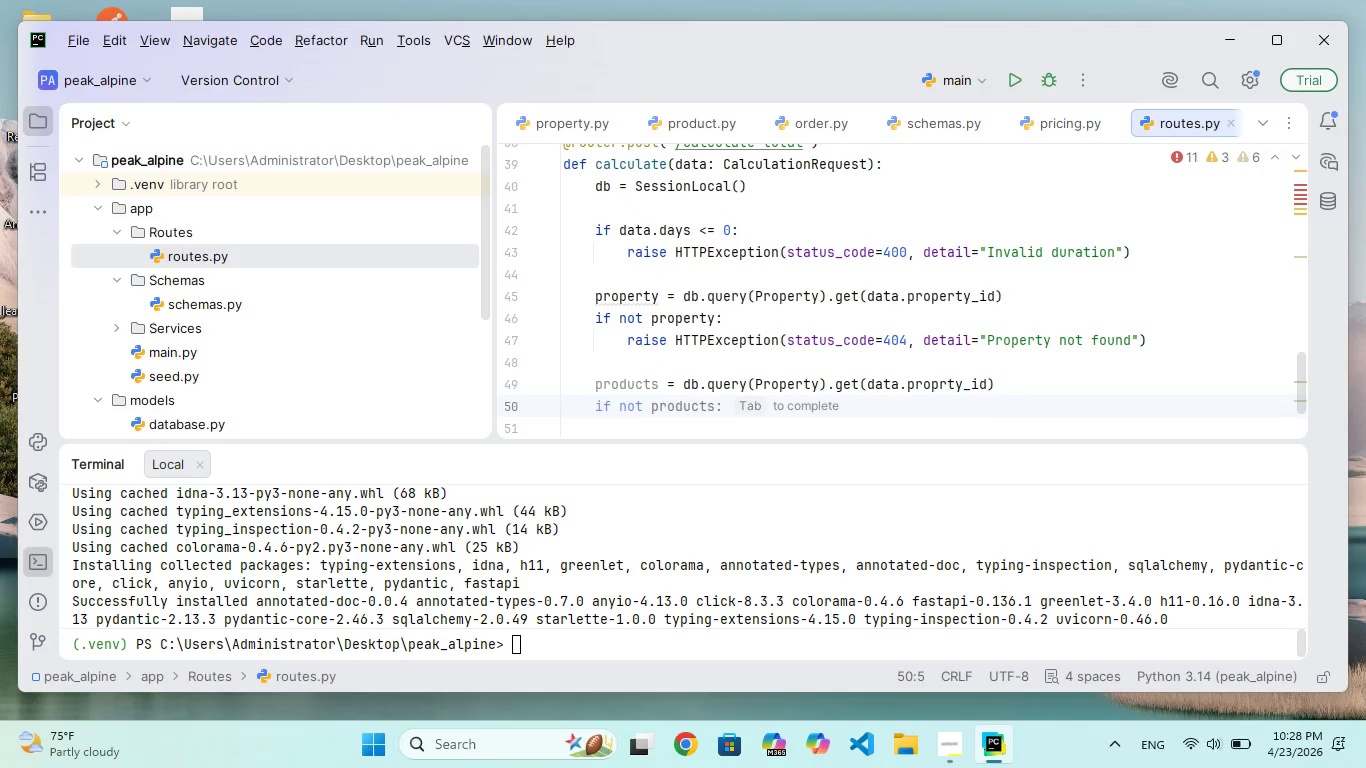 
wait(5.53)
 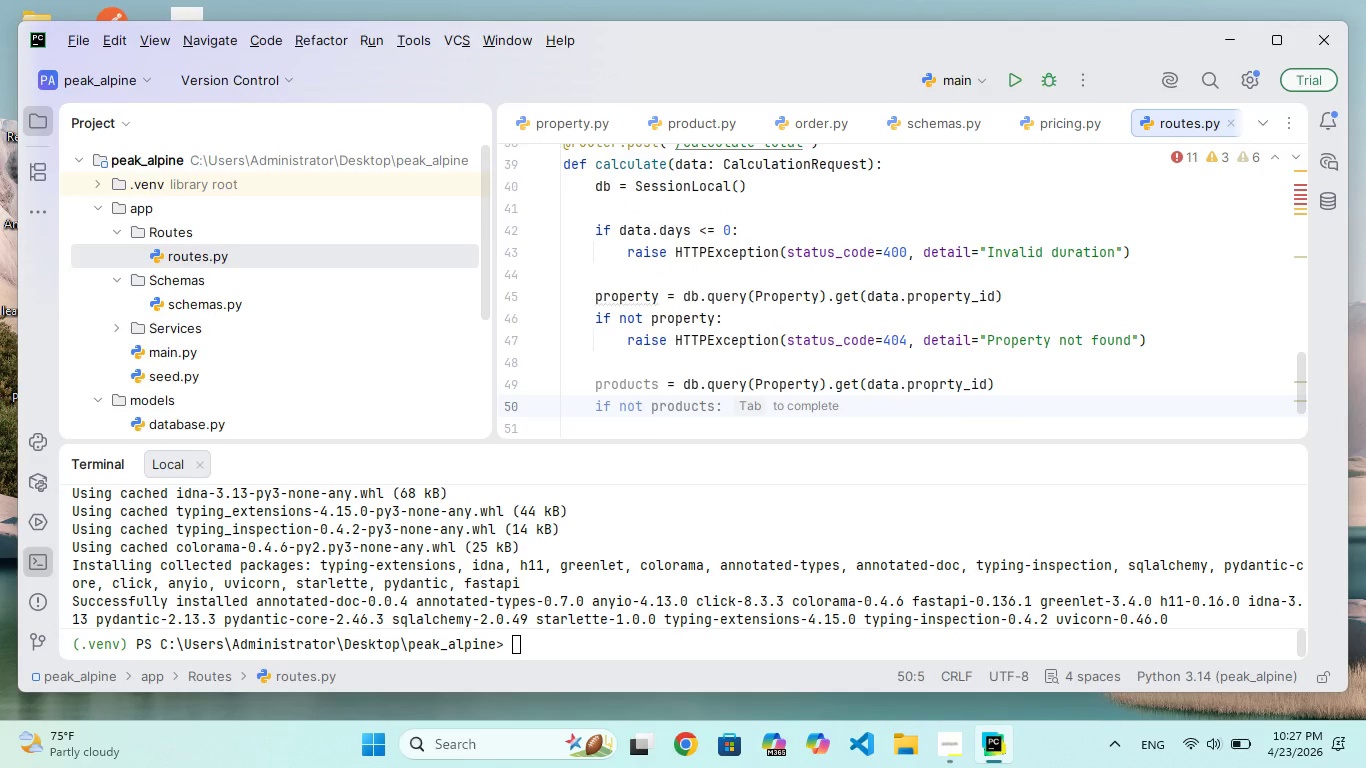 
type(if )
 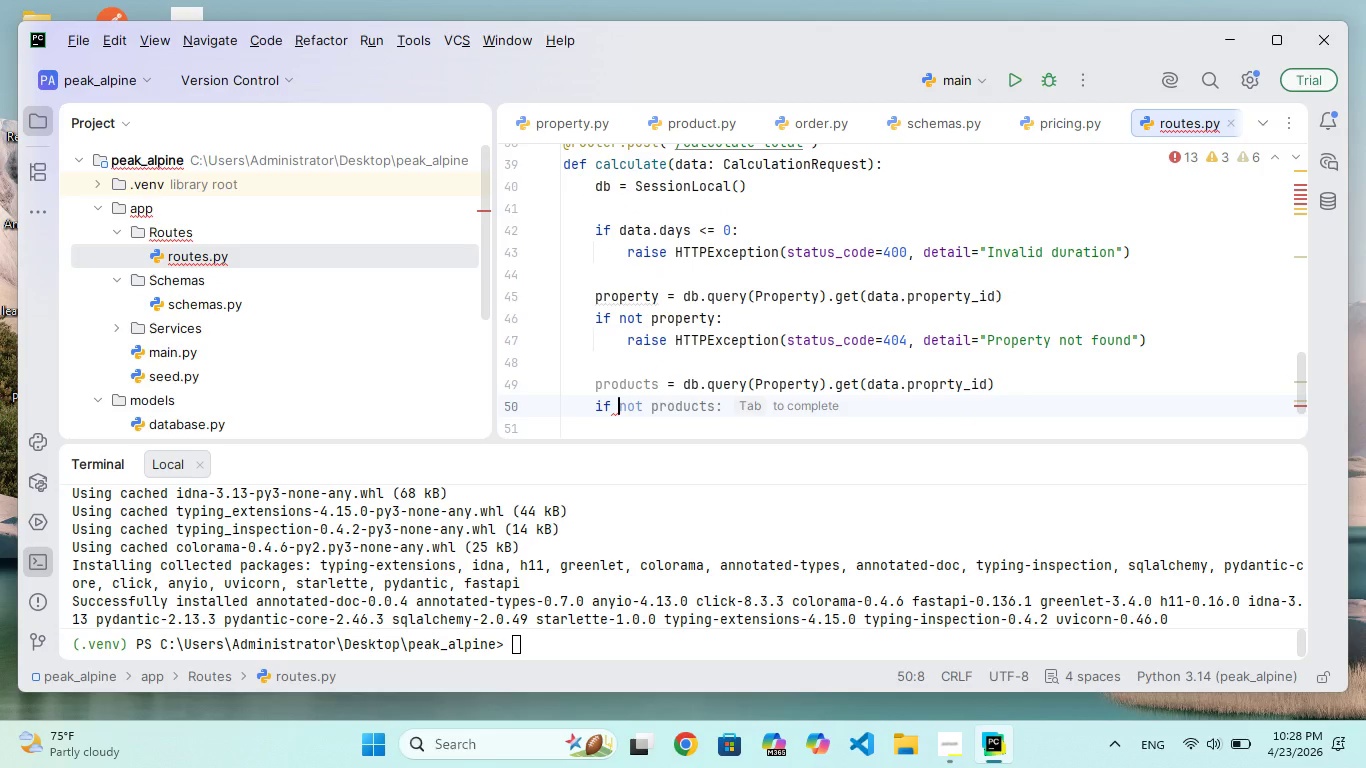 
type(not )
 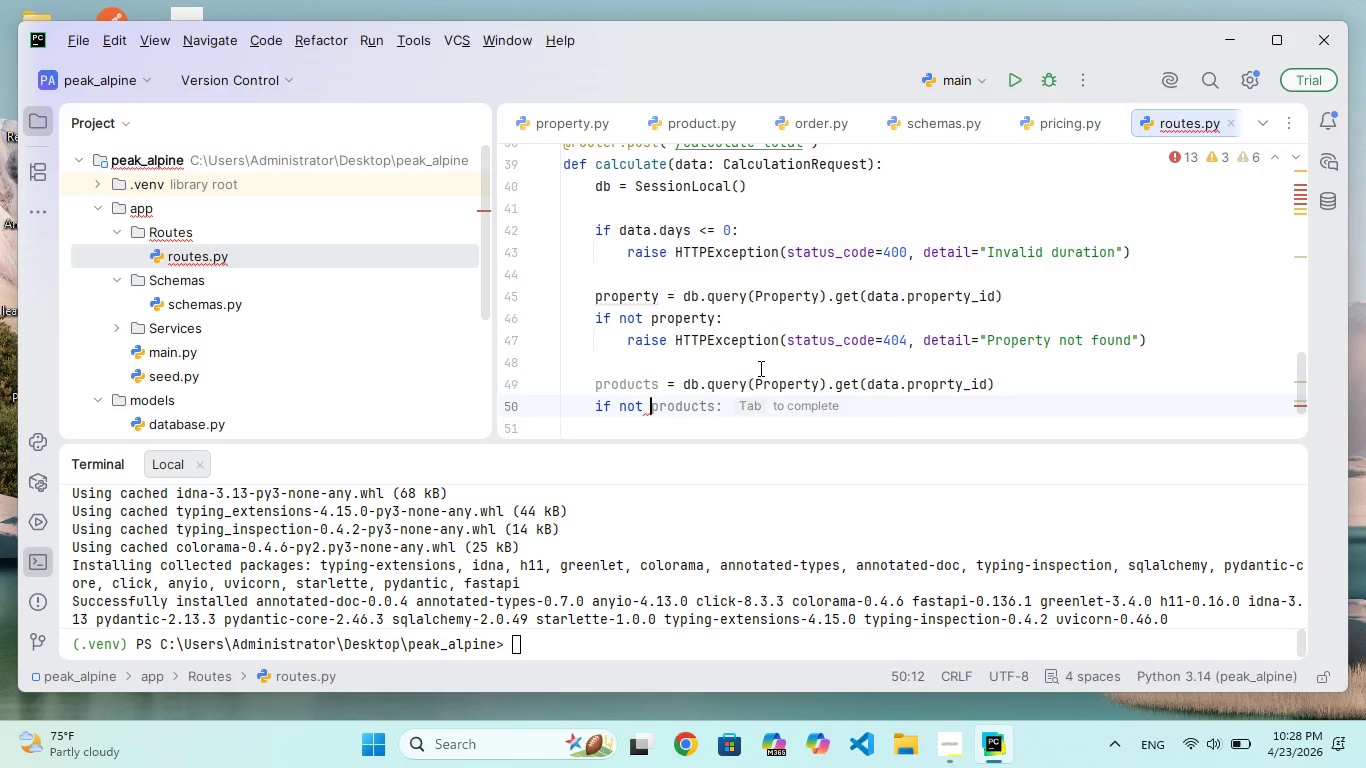 
wait(5.91)
 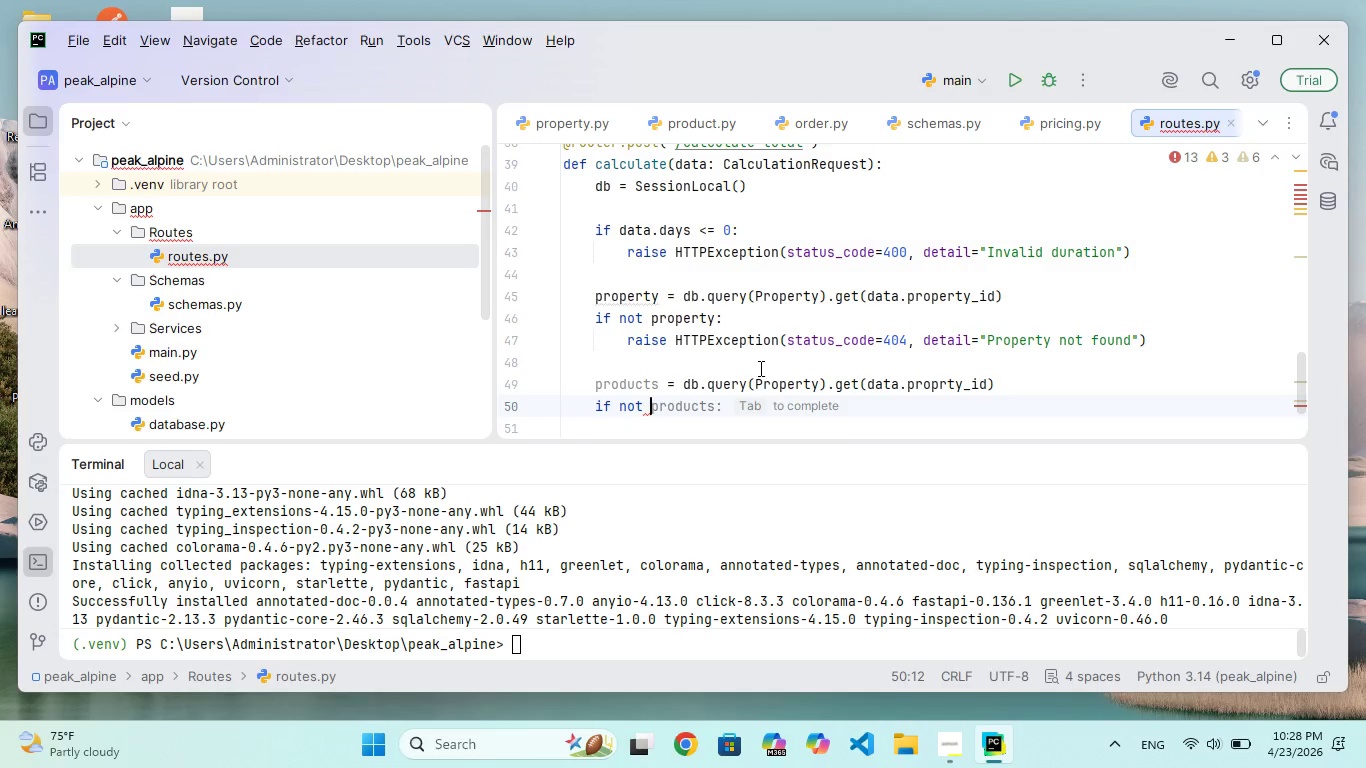 
type(property:)
 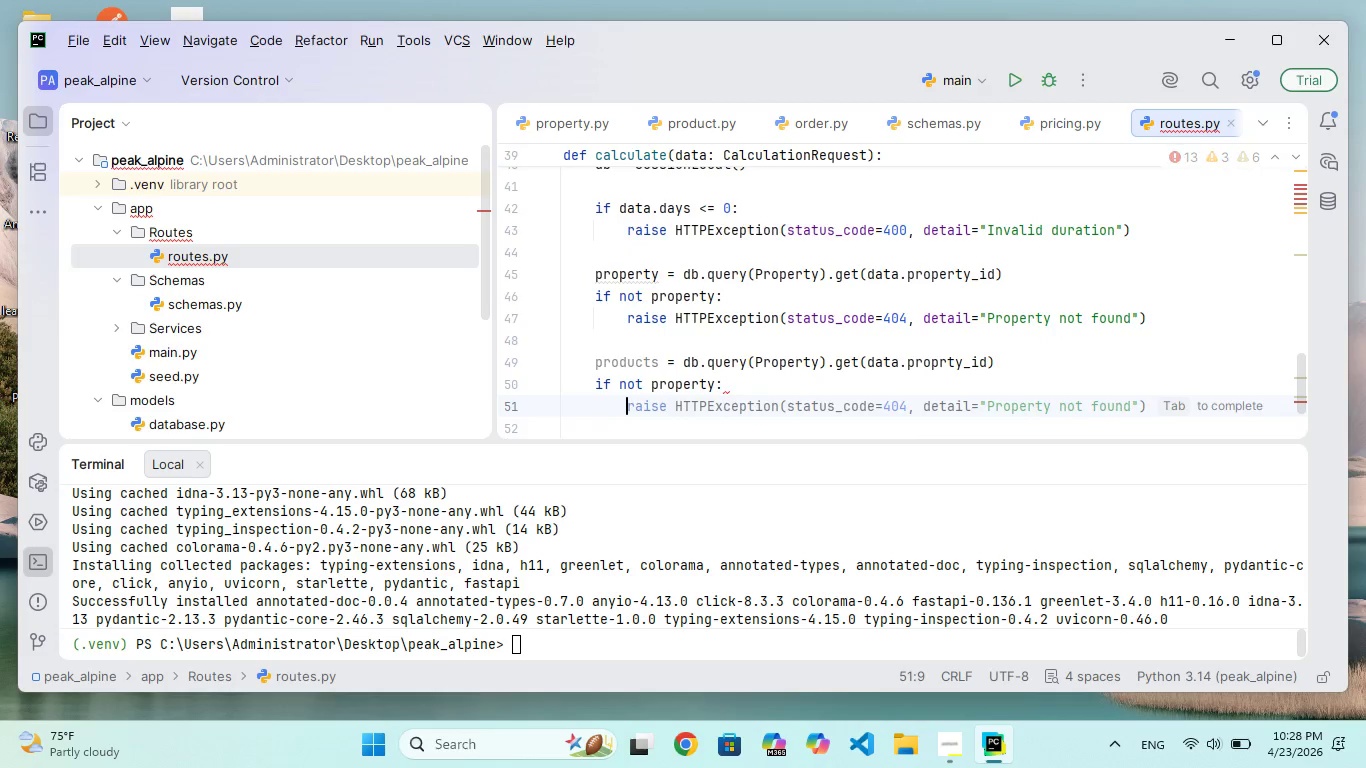 
 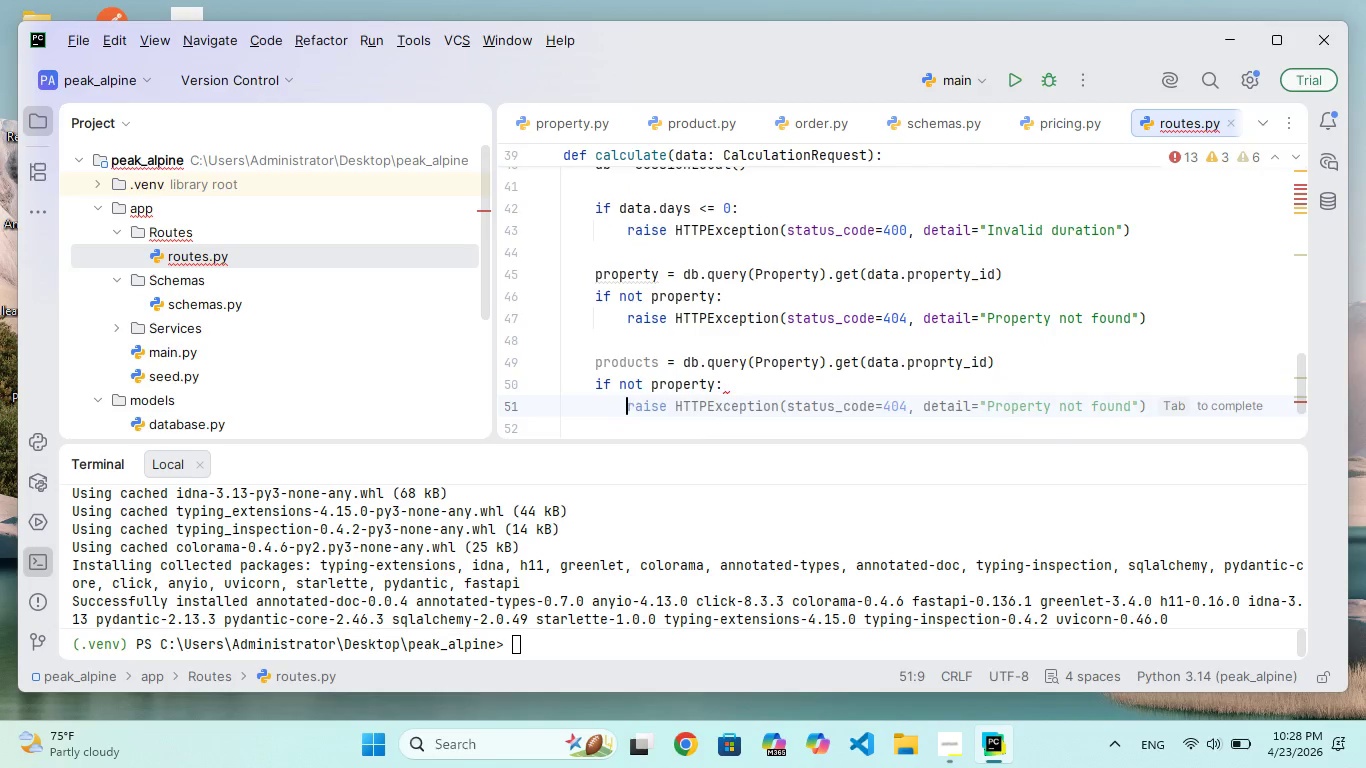 
key(Enter)
 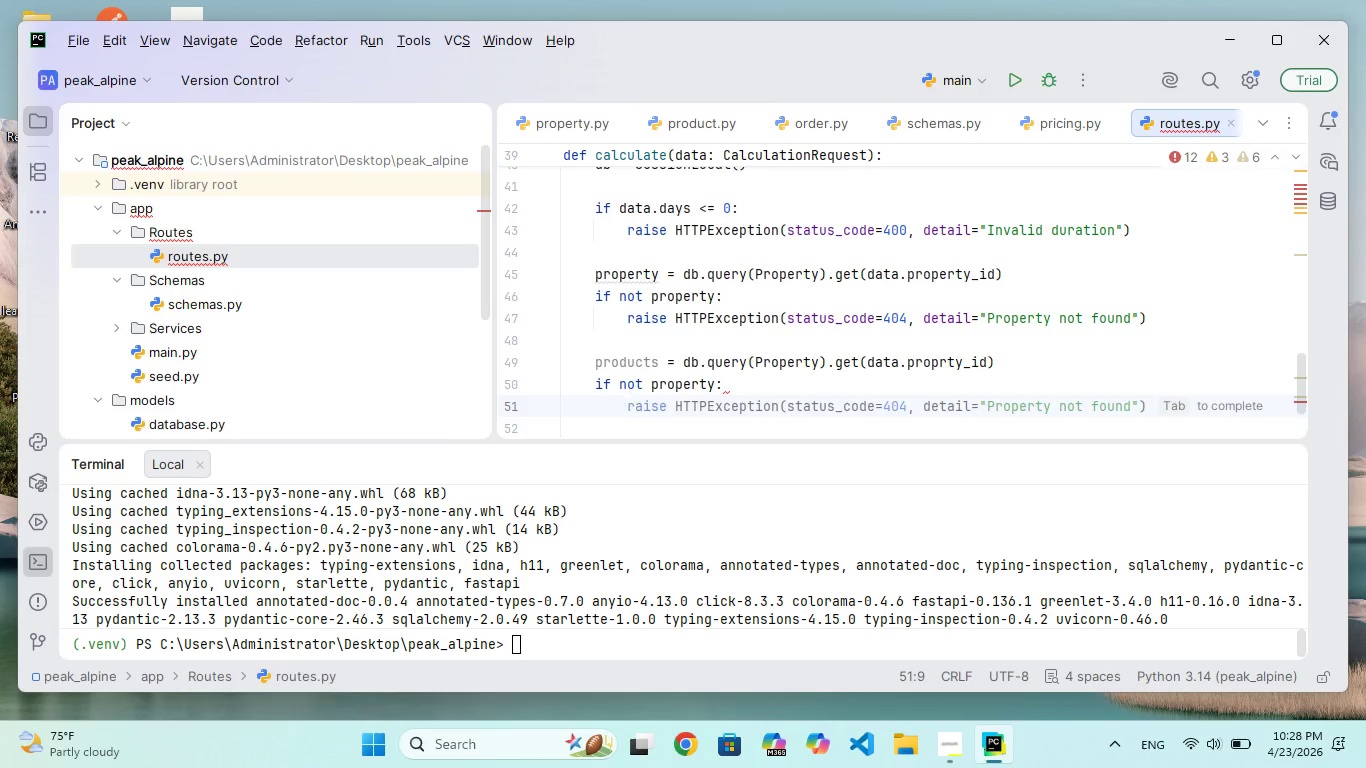 
type(raie HTTException(status_codede)
key(Backspace)
key(Backspace)
 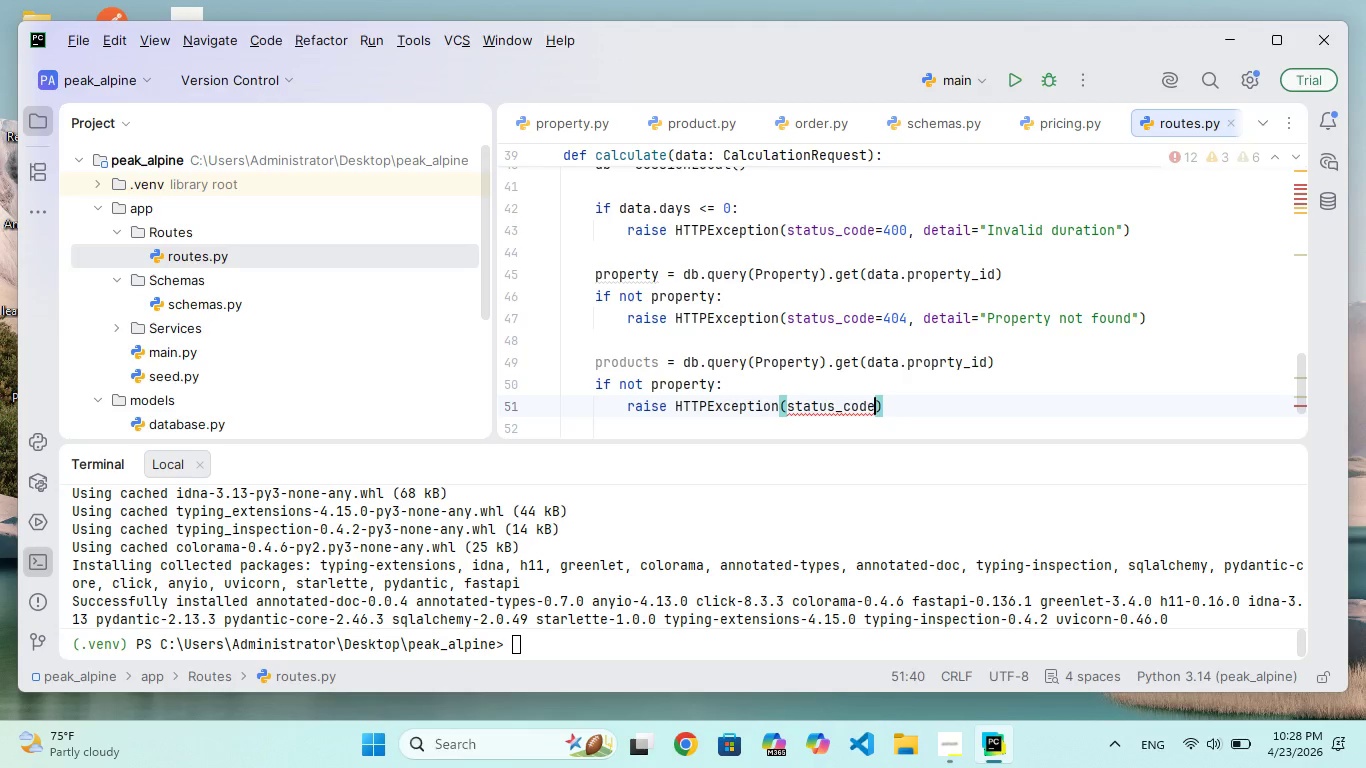 
key(Equal)
 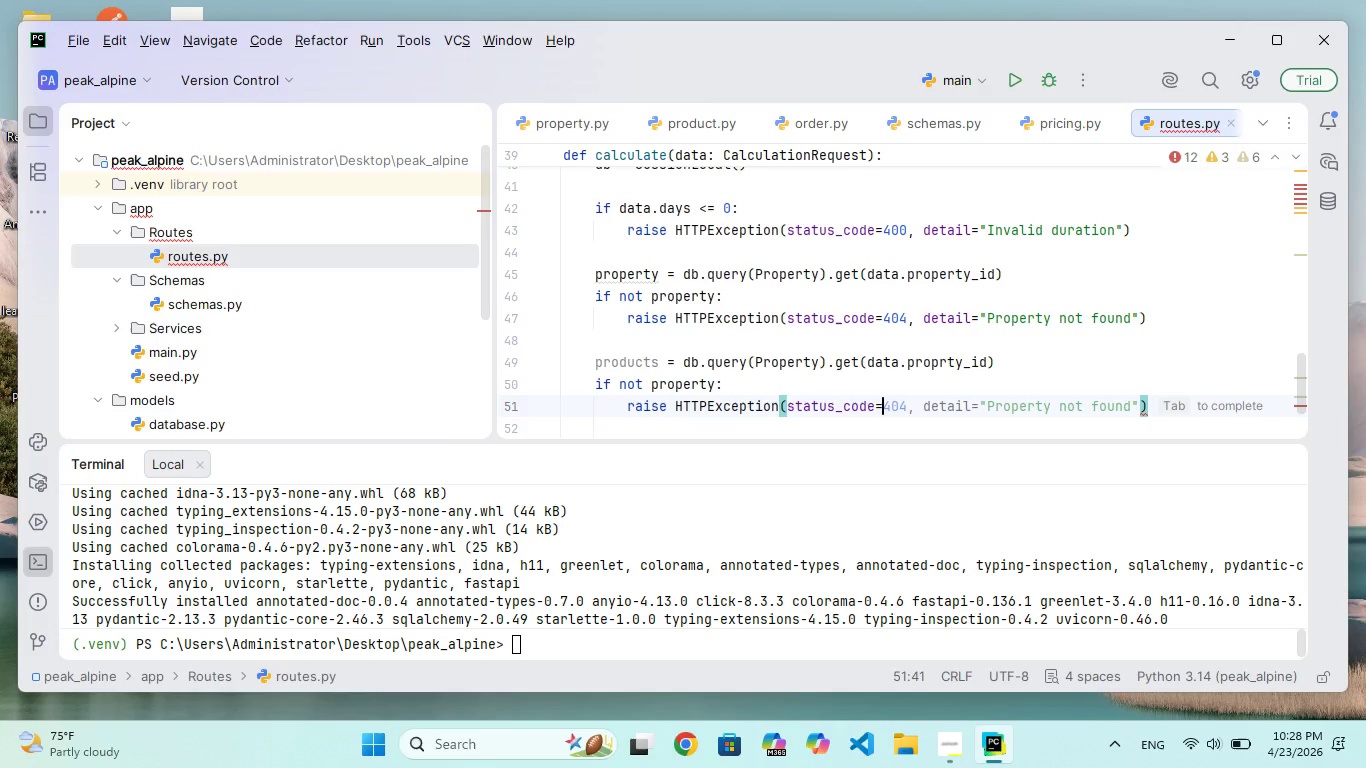 
wait(17.76)
 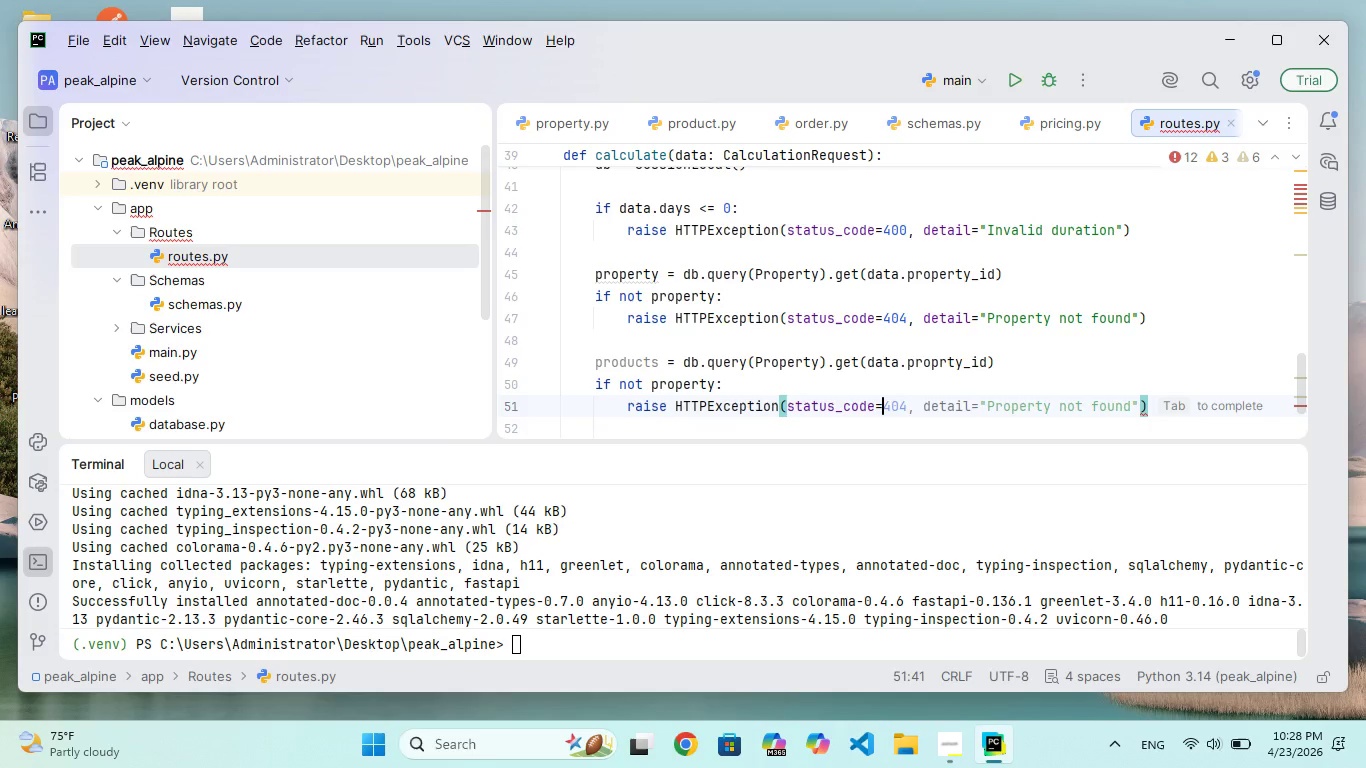 
key(ArrowUp)
 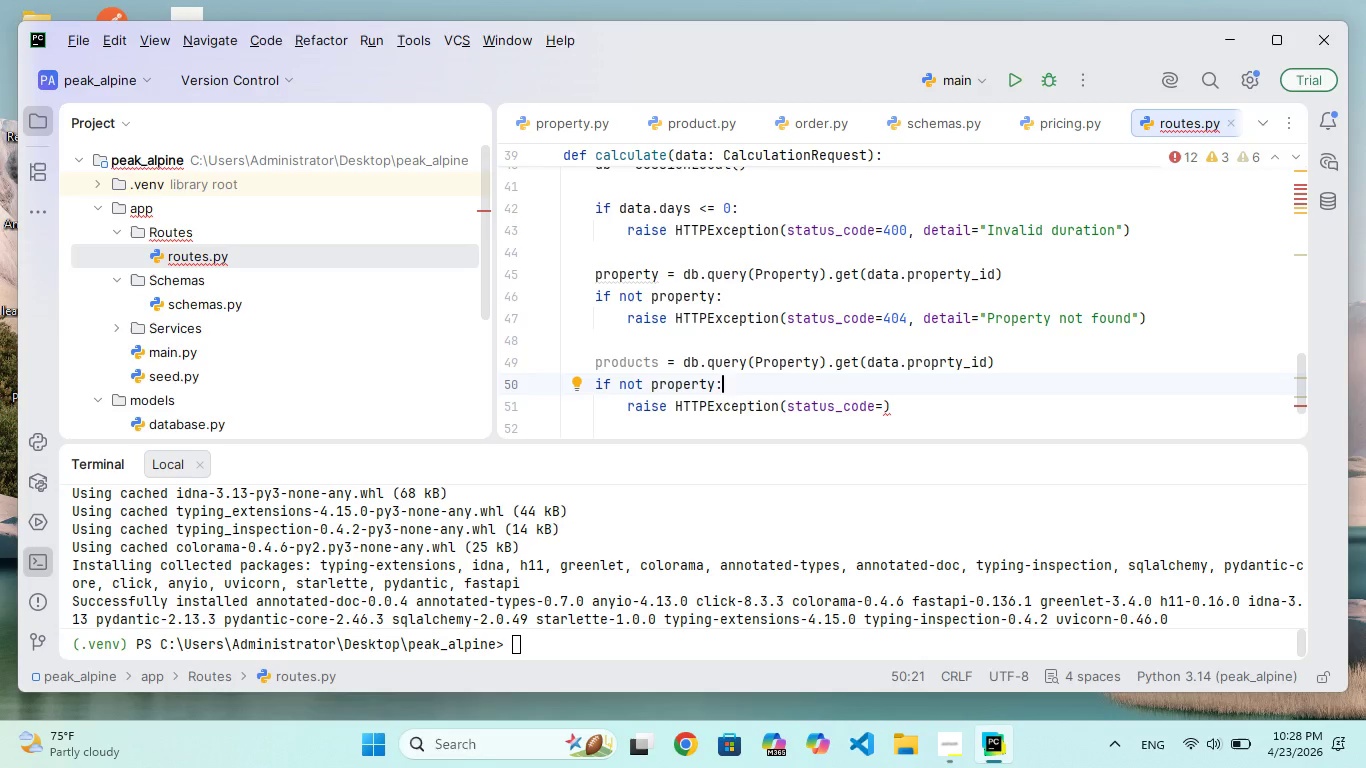 
key(ArrowUp)
 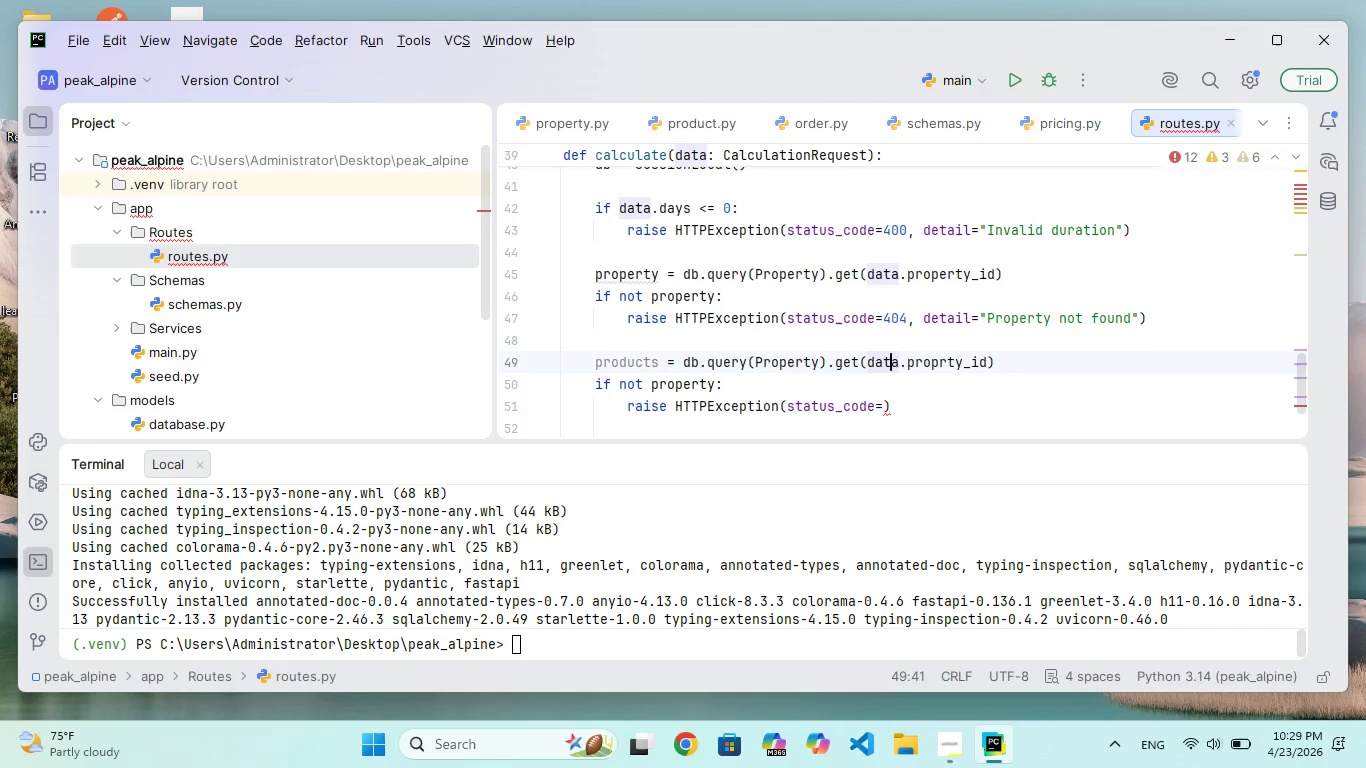 
hold_key(key=ArrowRight, duration=1.2)
 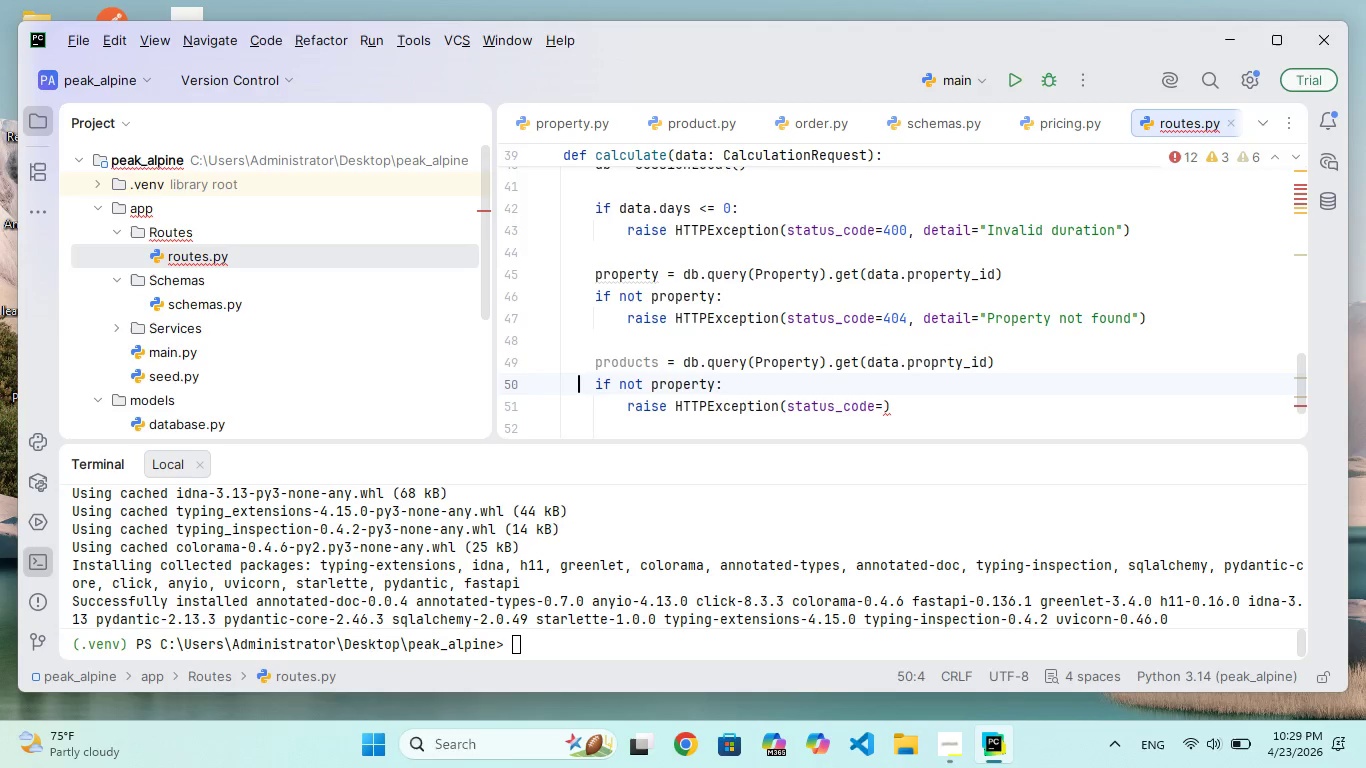 
key(ArrowLeft)
 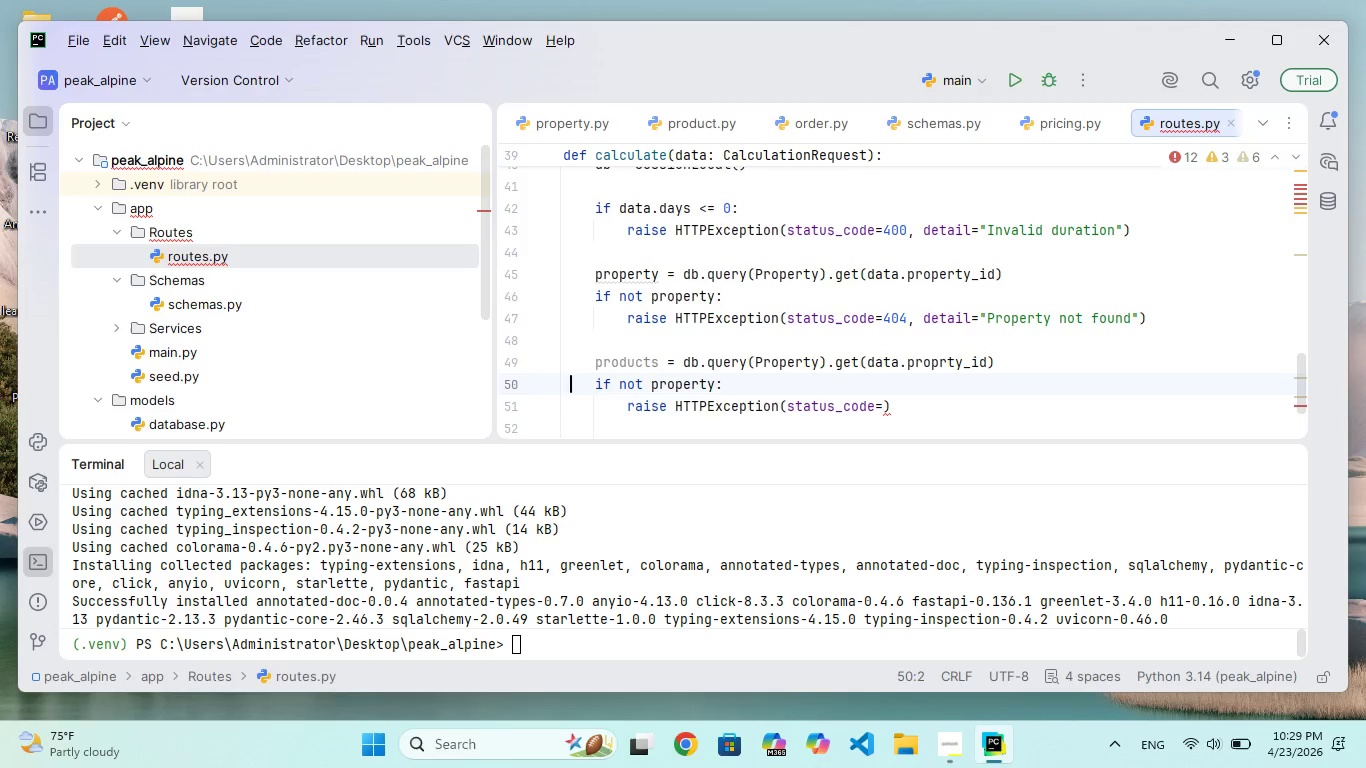 
hold_key(key=ArrowLeft, duration=1.06)
 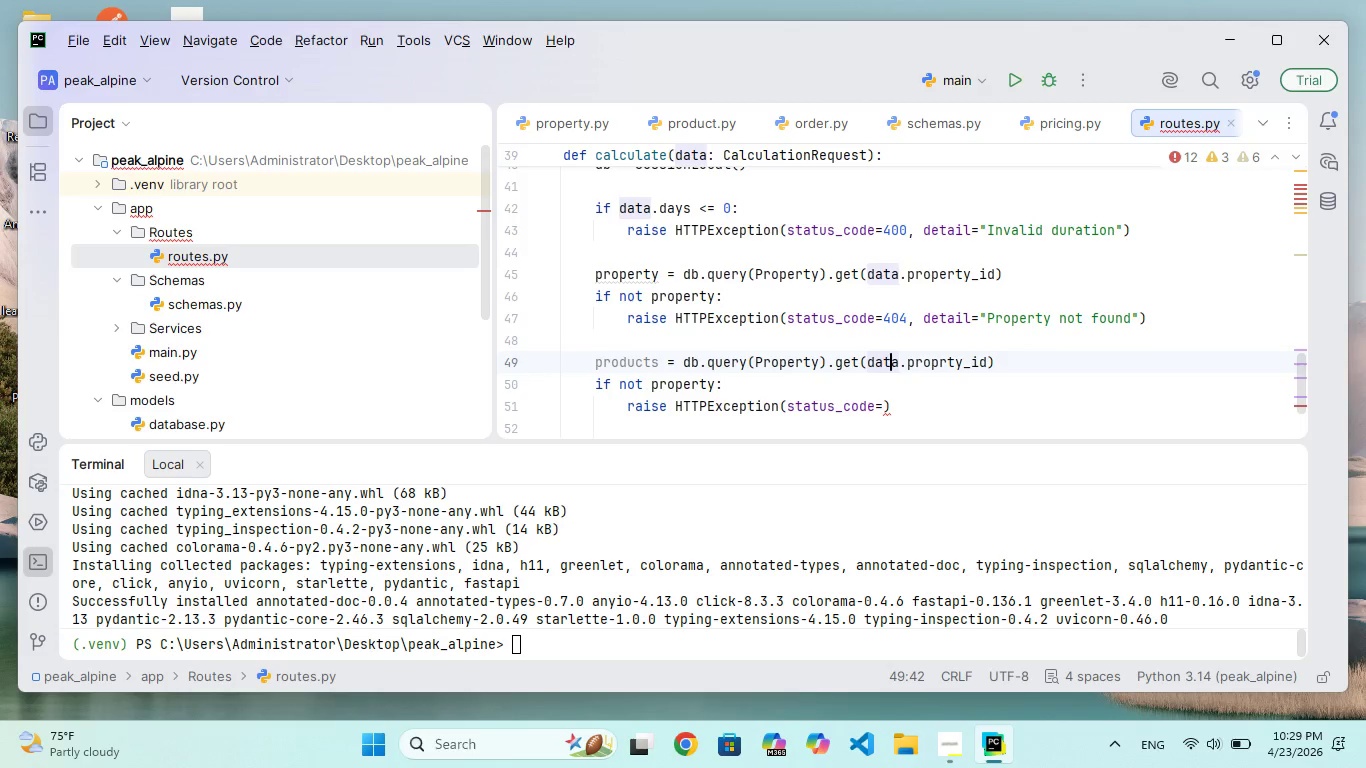 
key(ArrowLeft)
 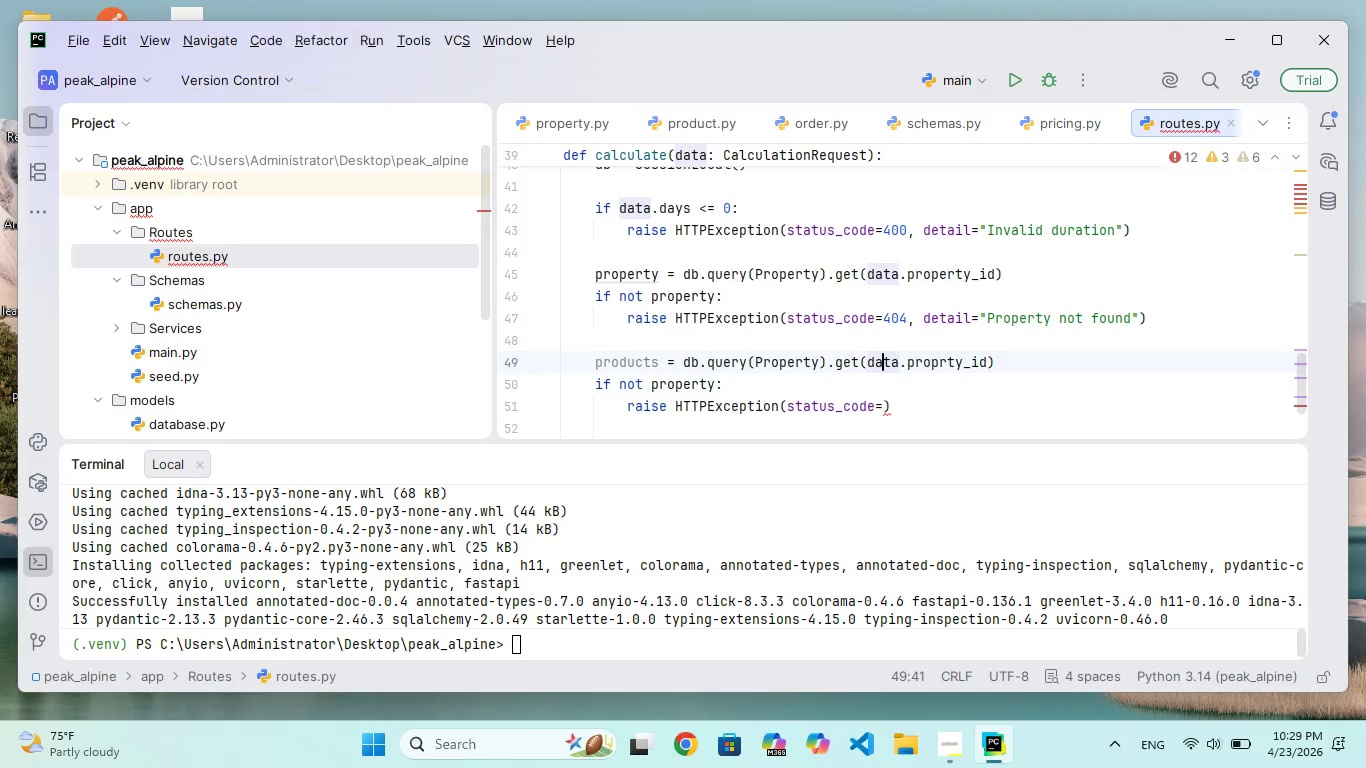 
hold_key(key=ArrowLeft, duration=0.73)
 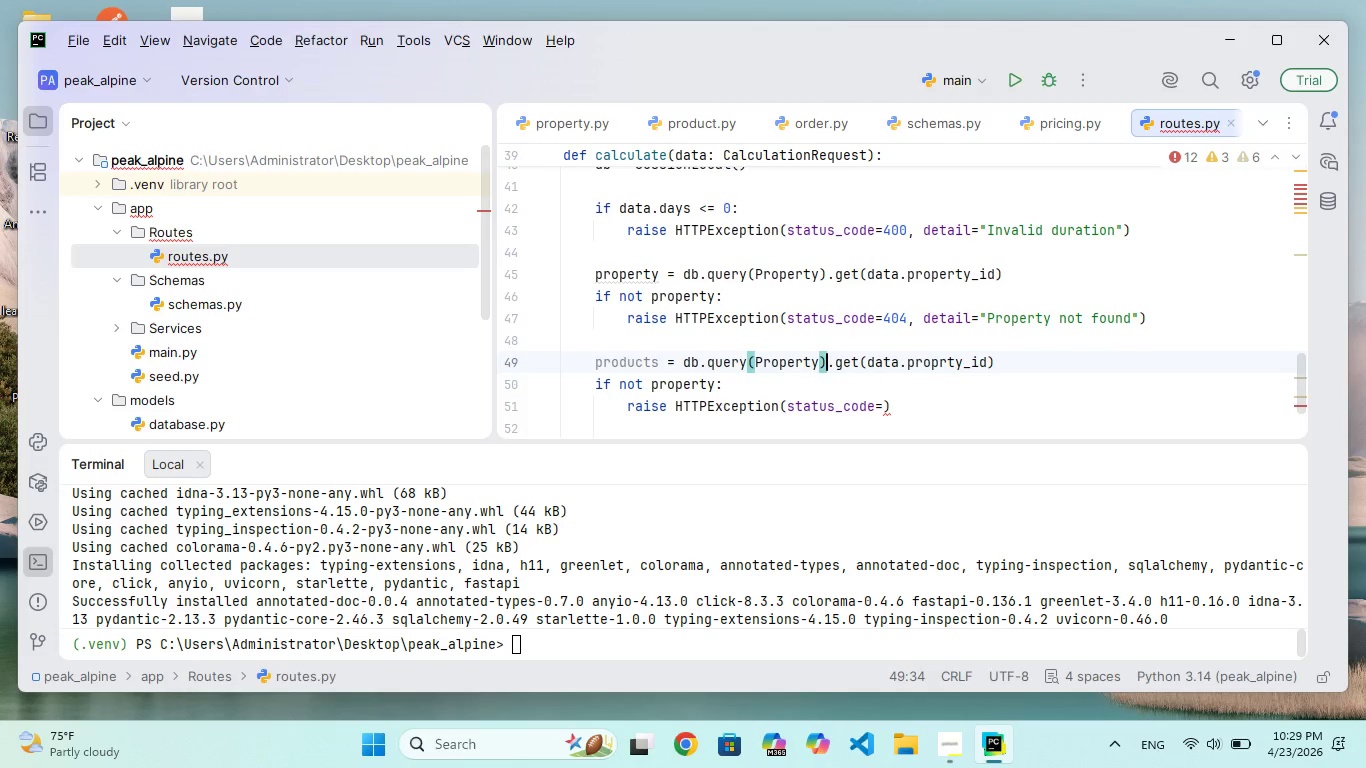 
key(ArrowLeft)
 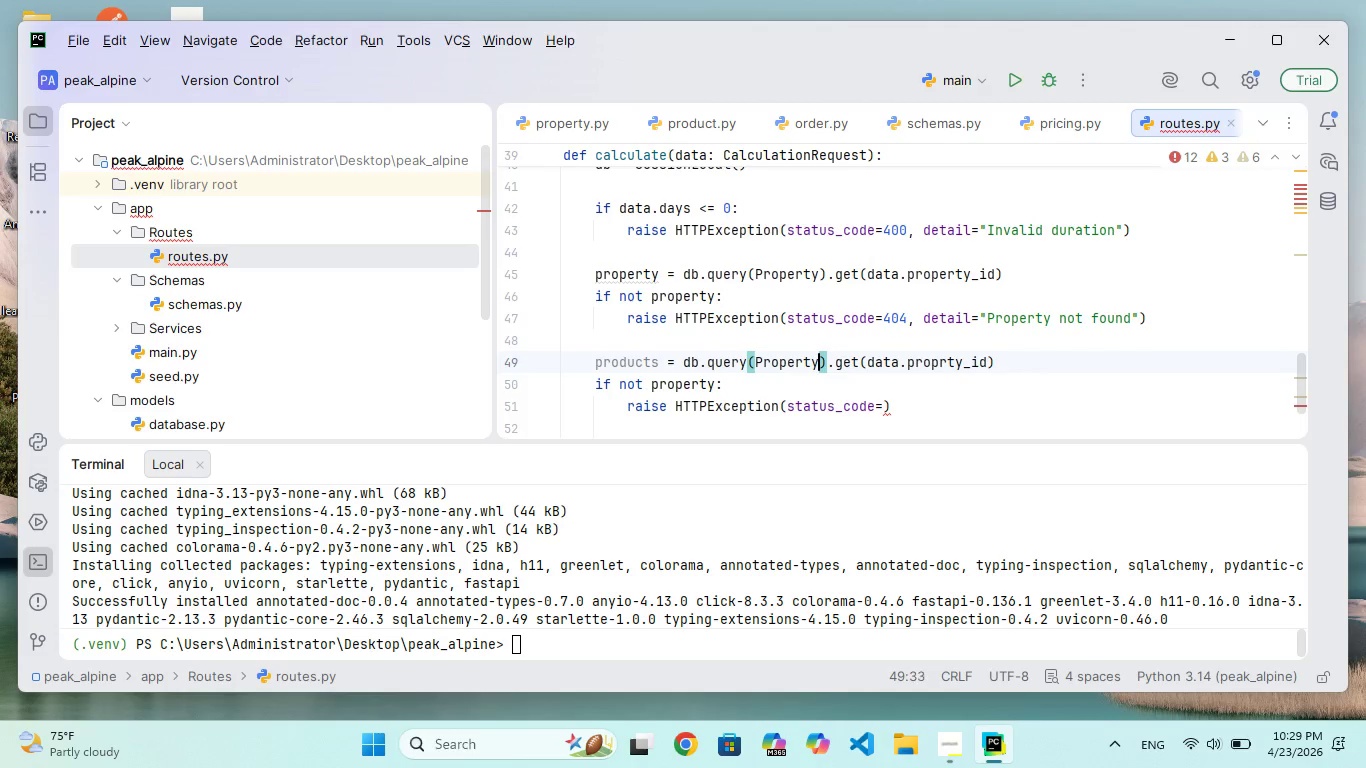 
key(ArrowLeft)
 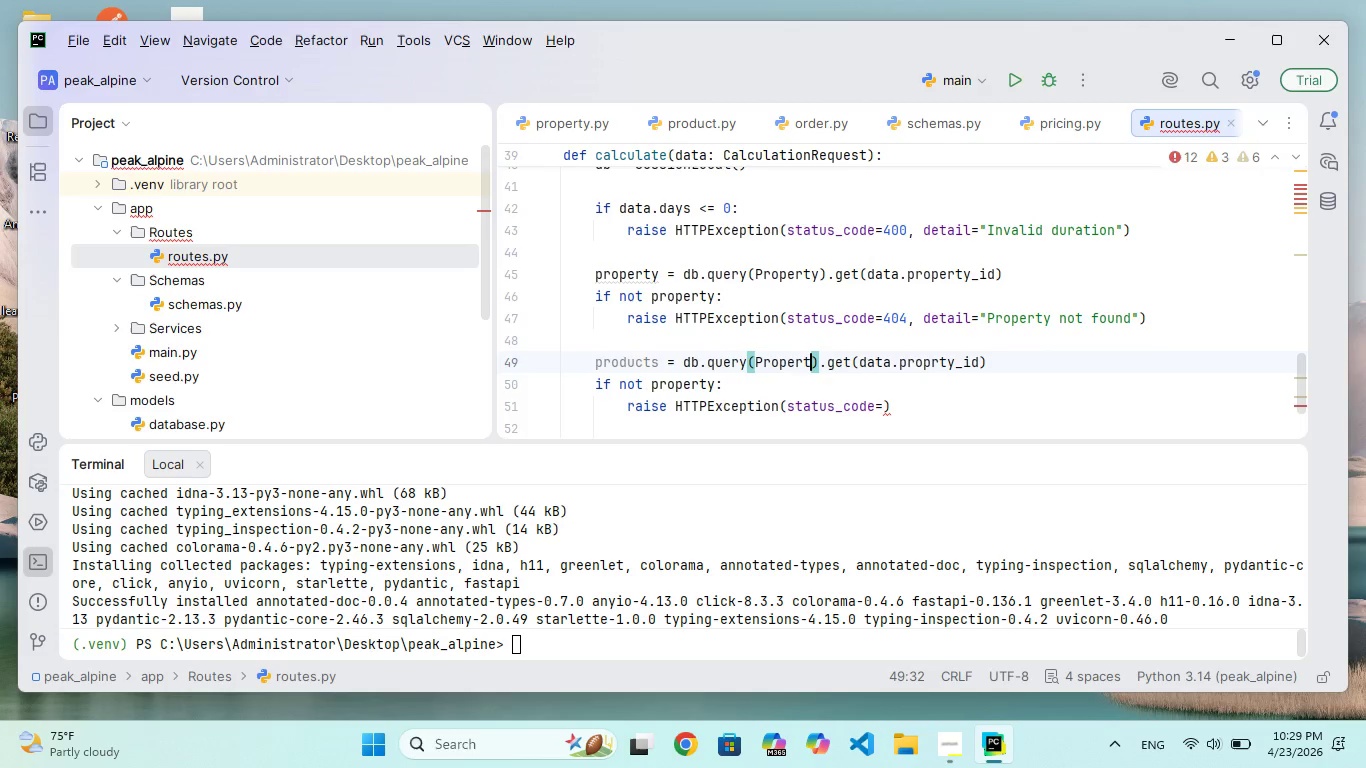 
hold_key(key=Backspace, duration=0.69)
 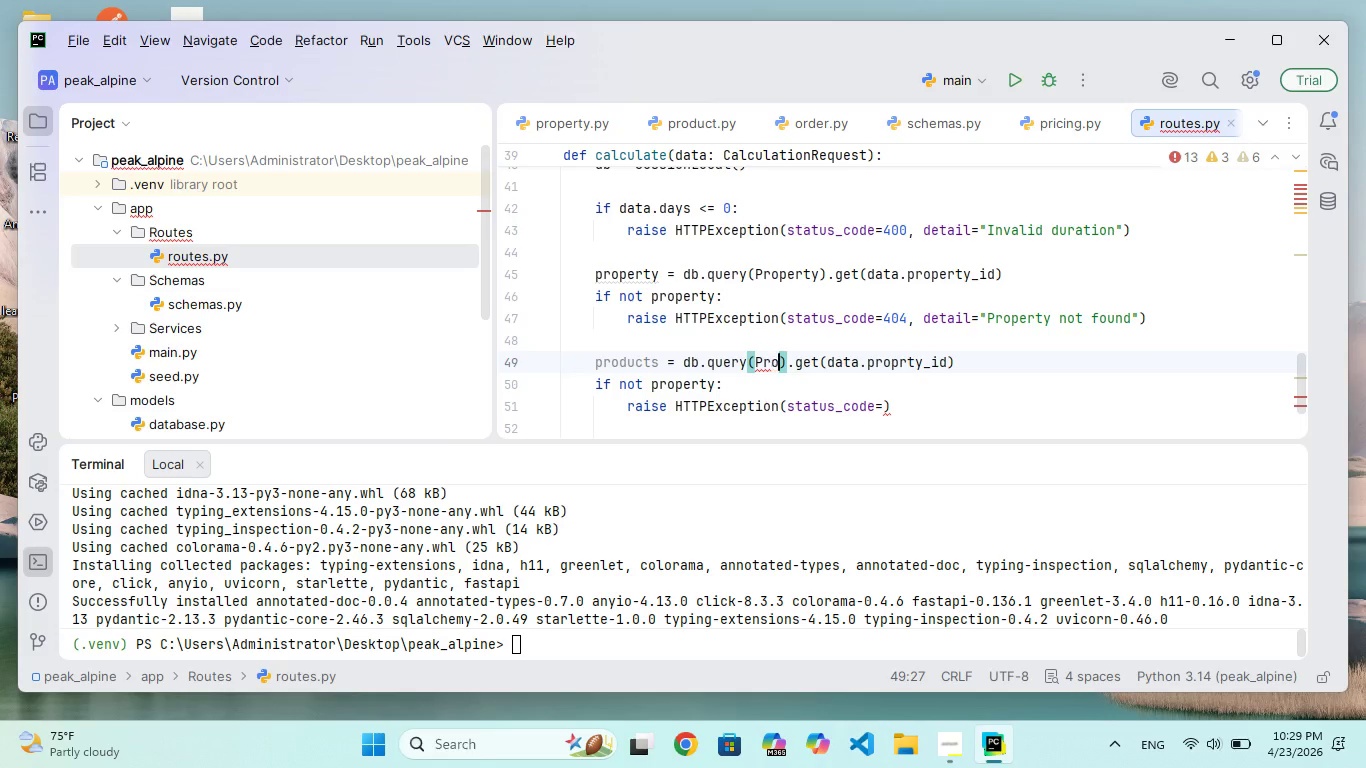 
type(oucts)
 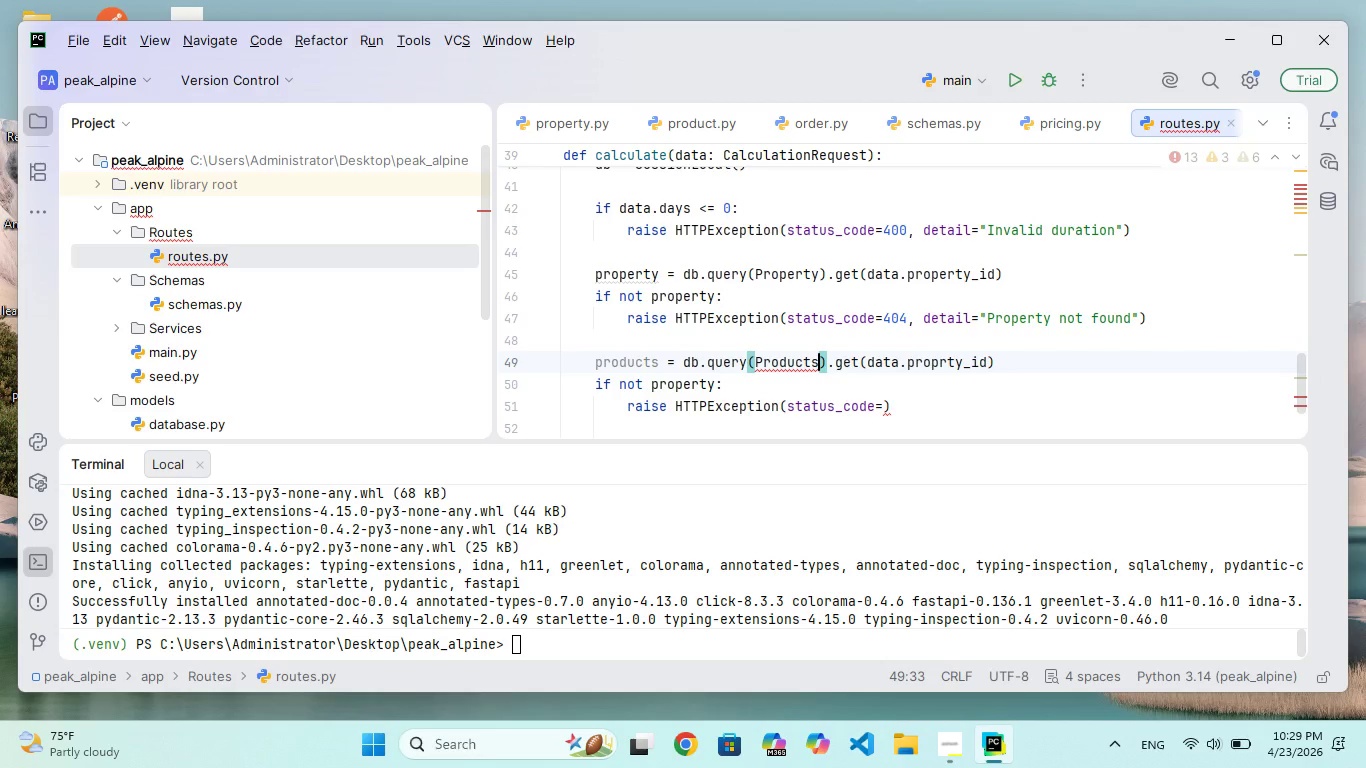 
hold_key(key=D, duration=0.31)
 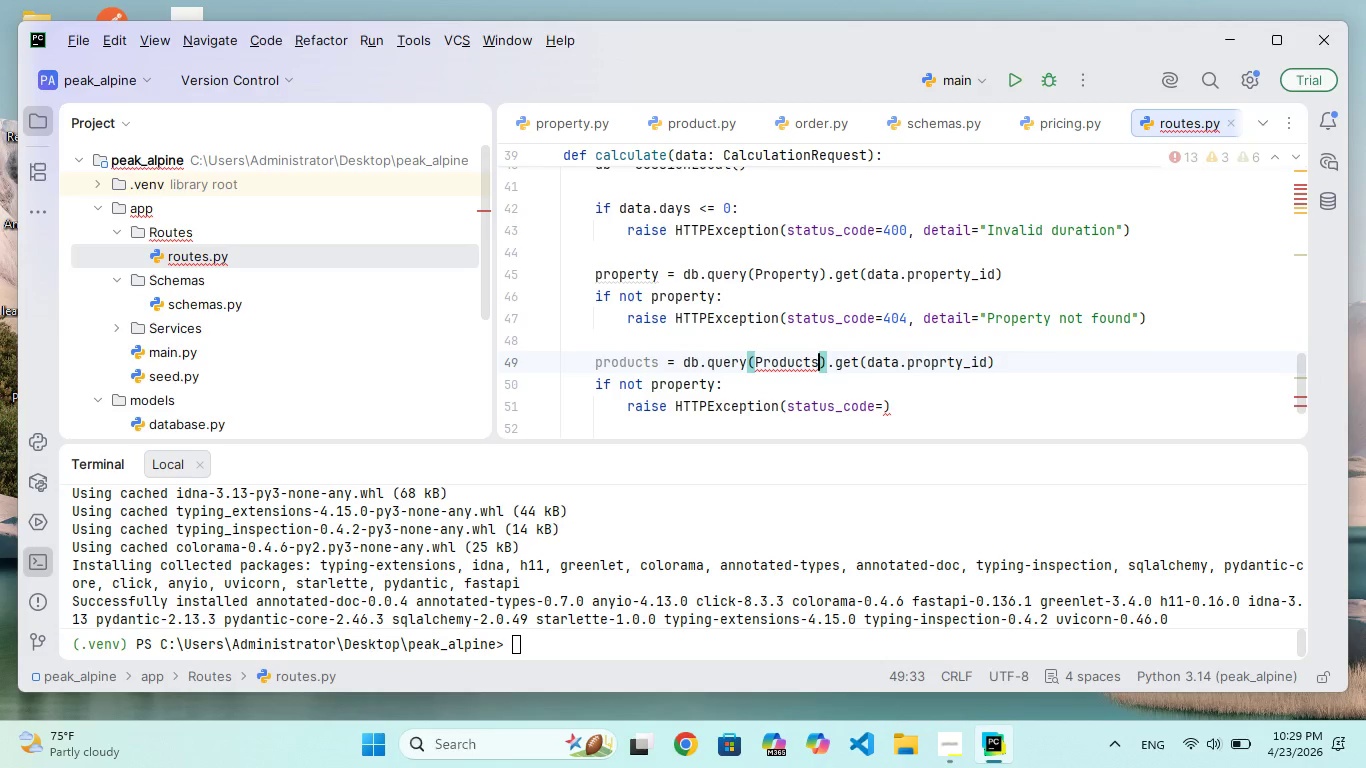 
key(ArrowRight)
 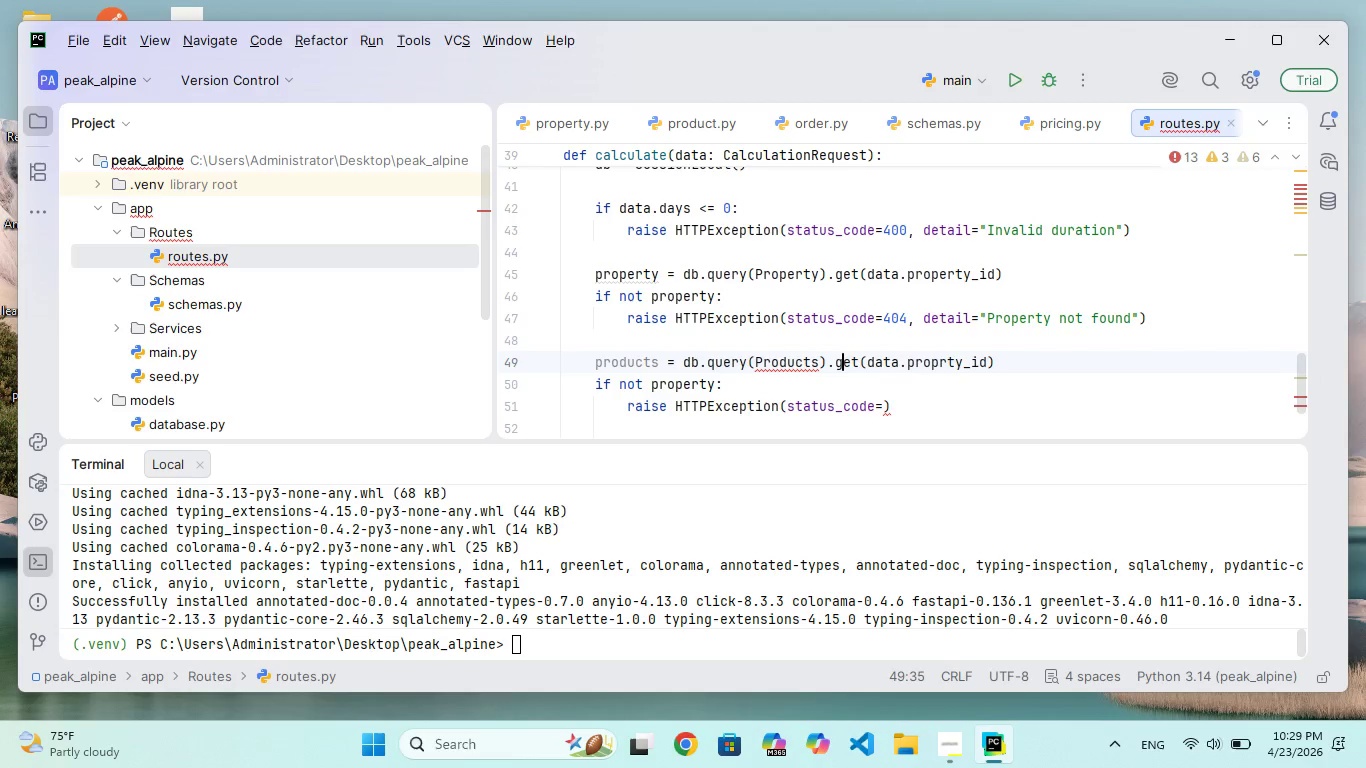 
key(ArrowRight)
 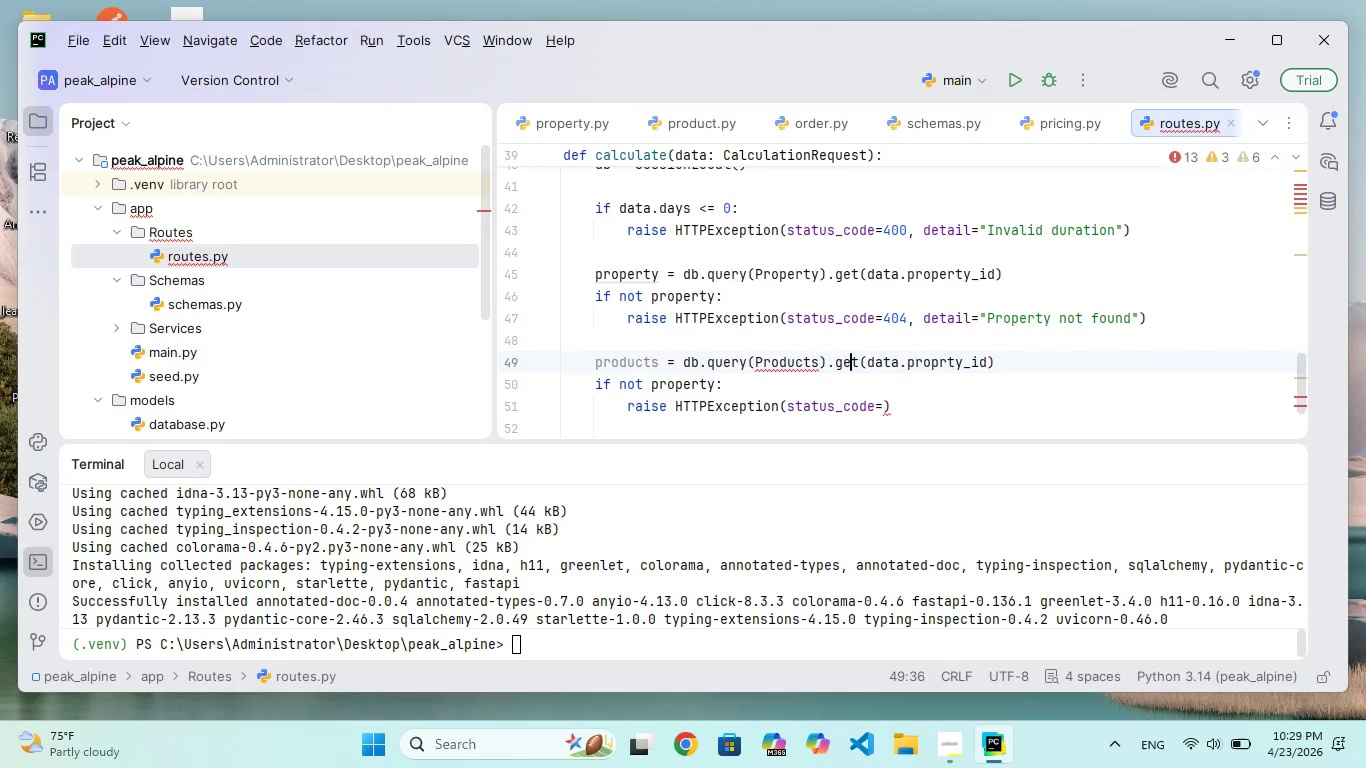 
key(ArrowRight)
 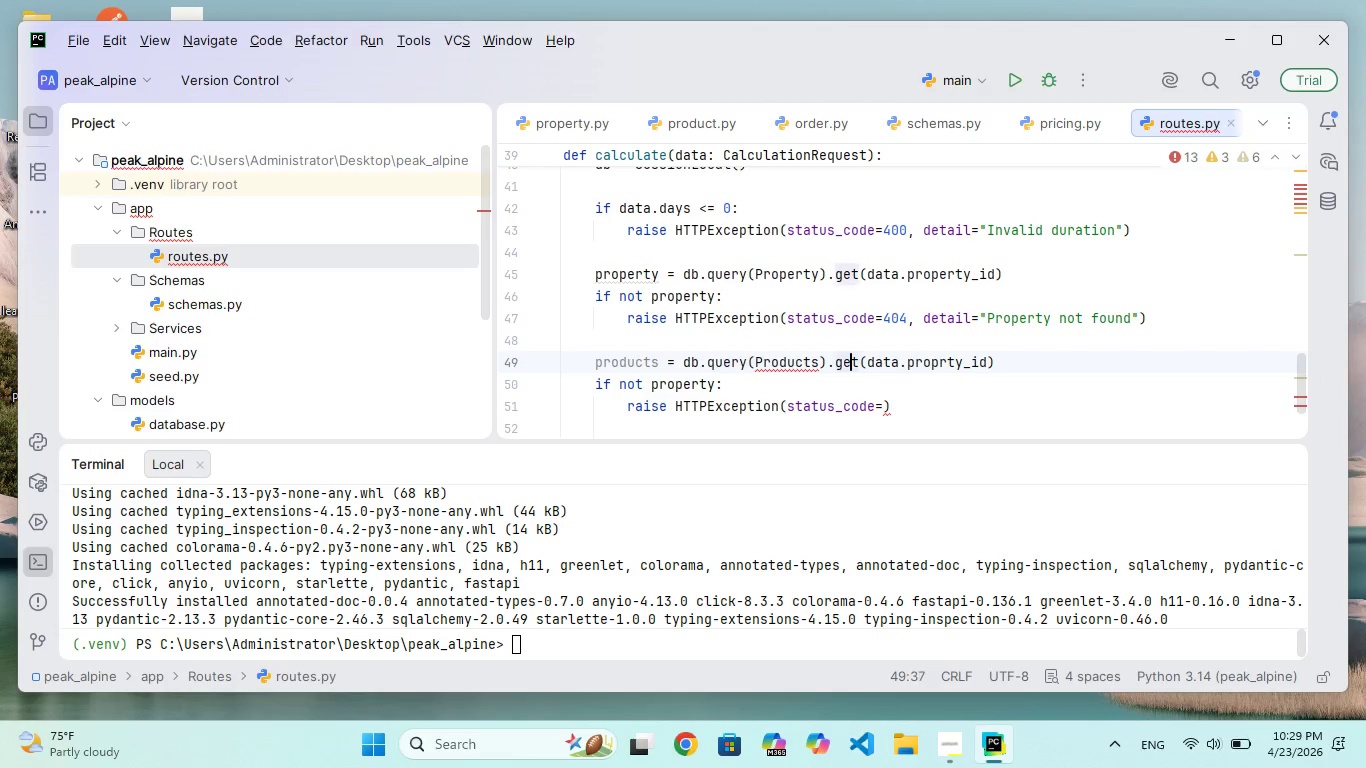 
key(ArrowRight)
 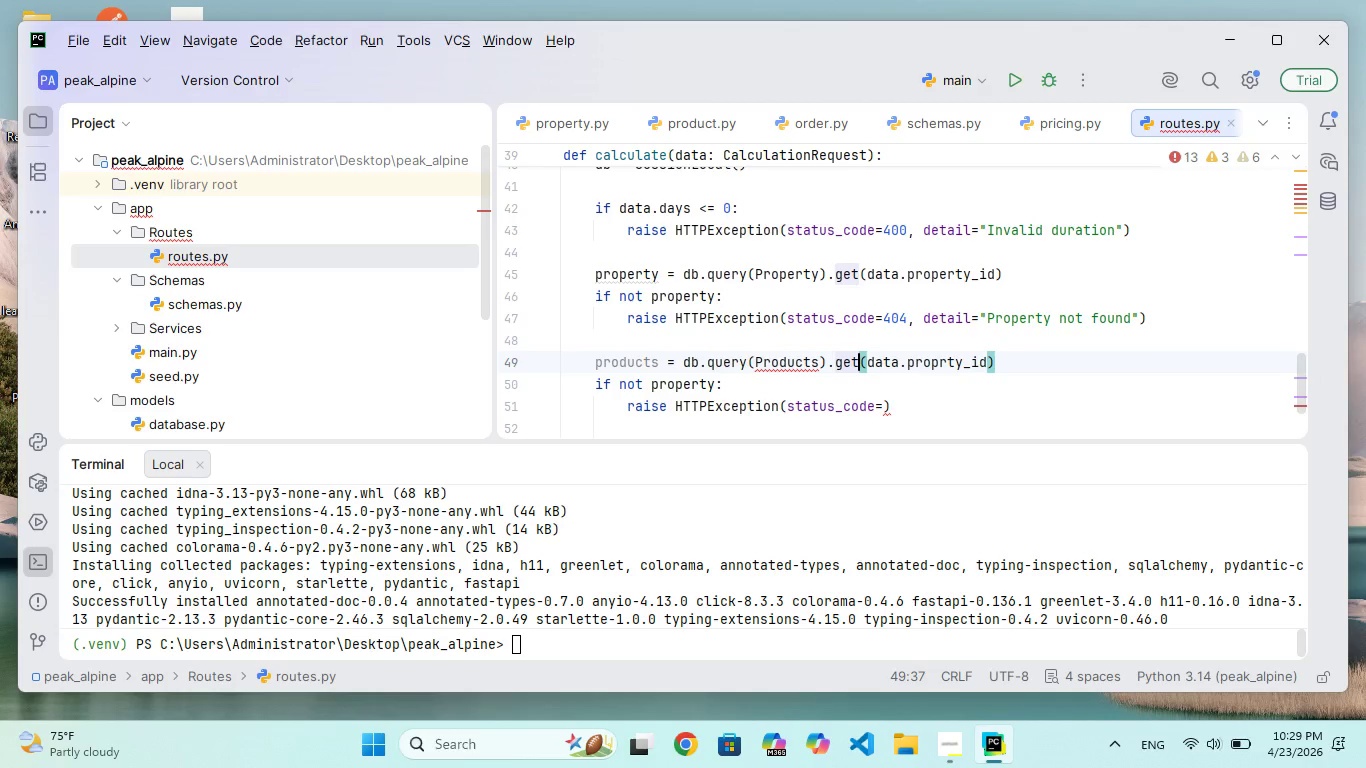 
key(ArrowRight)
 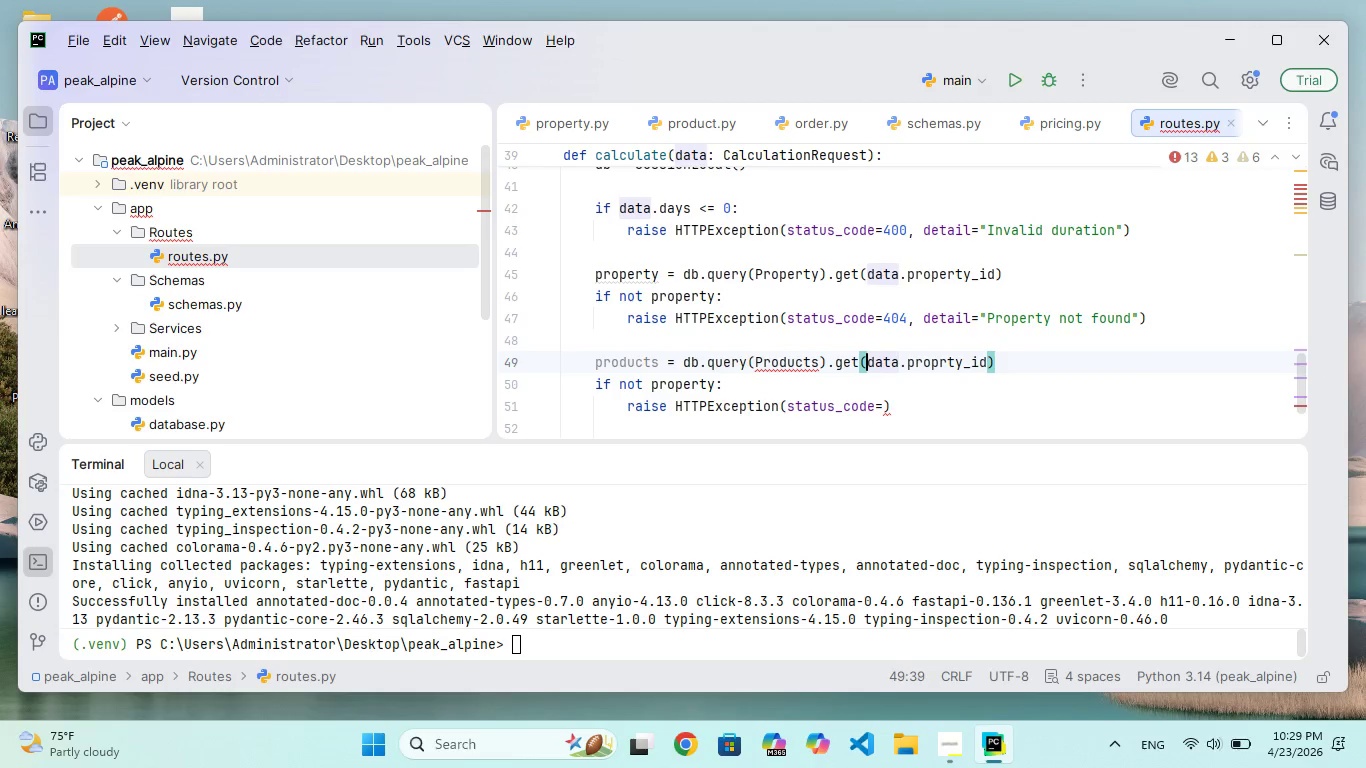 
hold_key(key=ArrowRight, duration=0.78)
 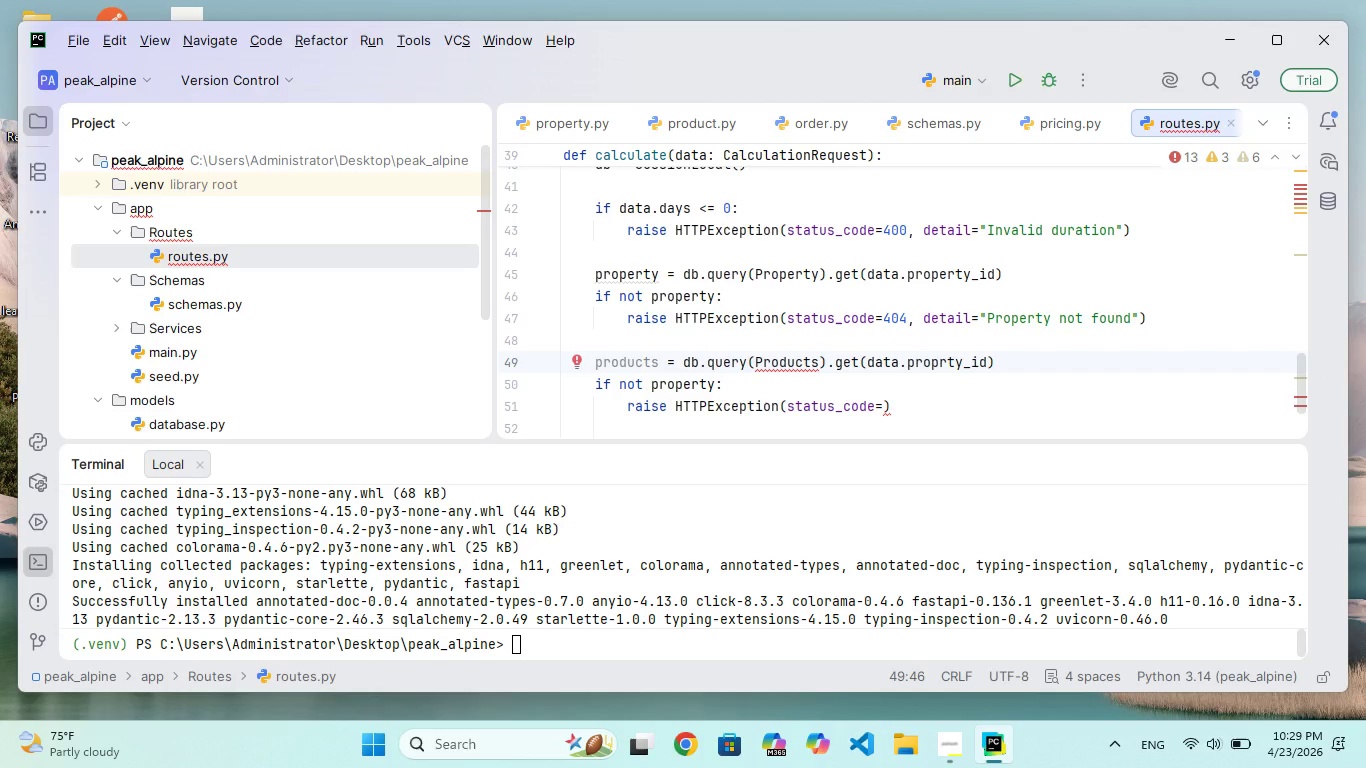 
wait(6.16)
 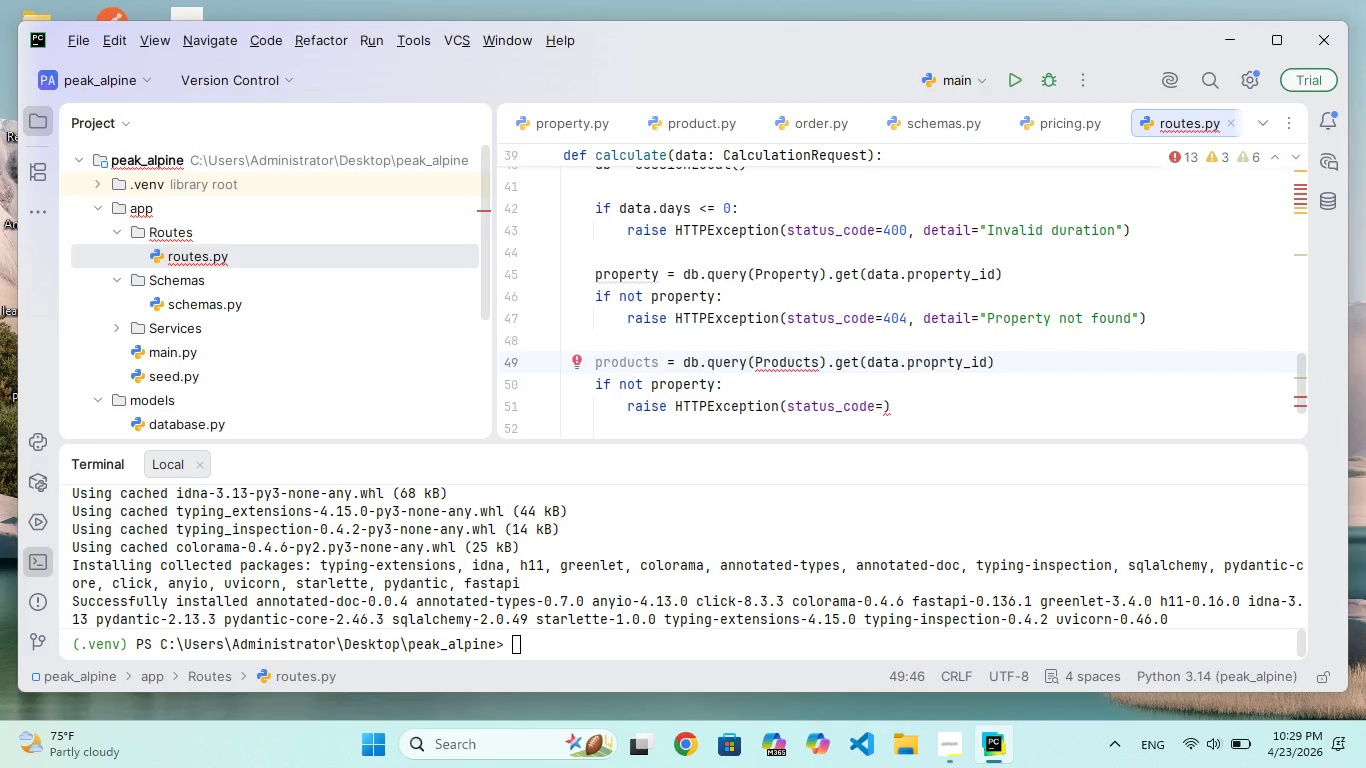 
hold_key(key=ArrowRight, duration=0.83)
 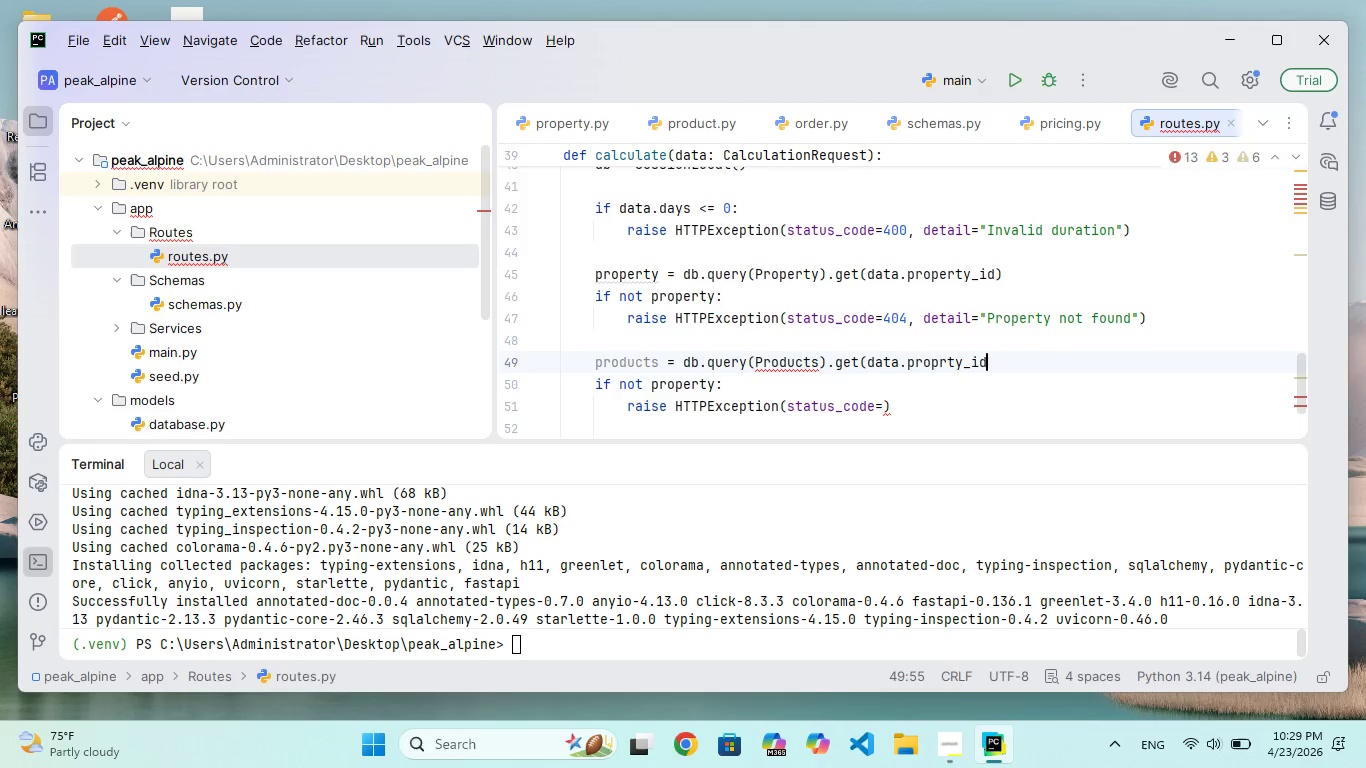 
hold_key(key=Backspace, duration=1.08)
 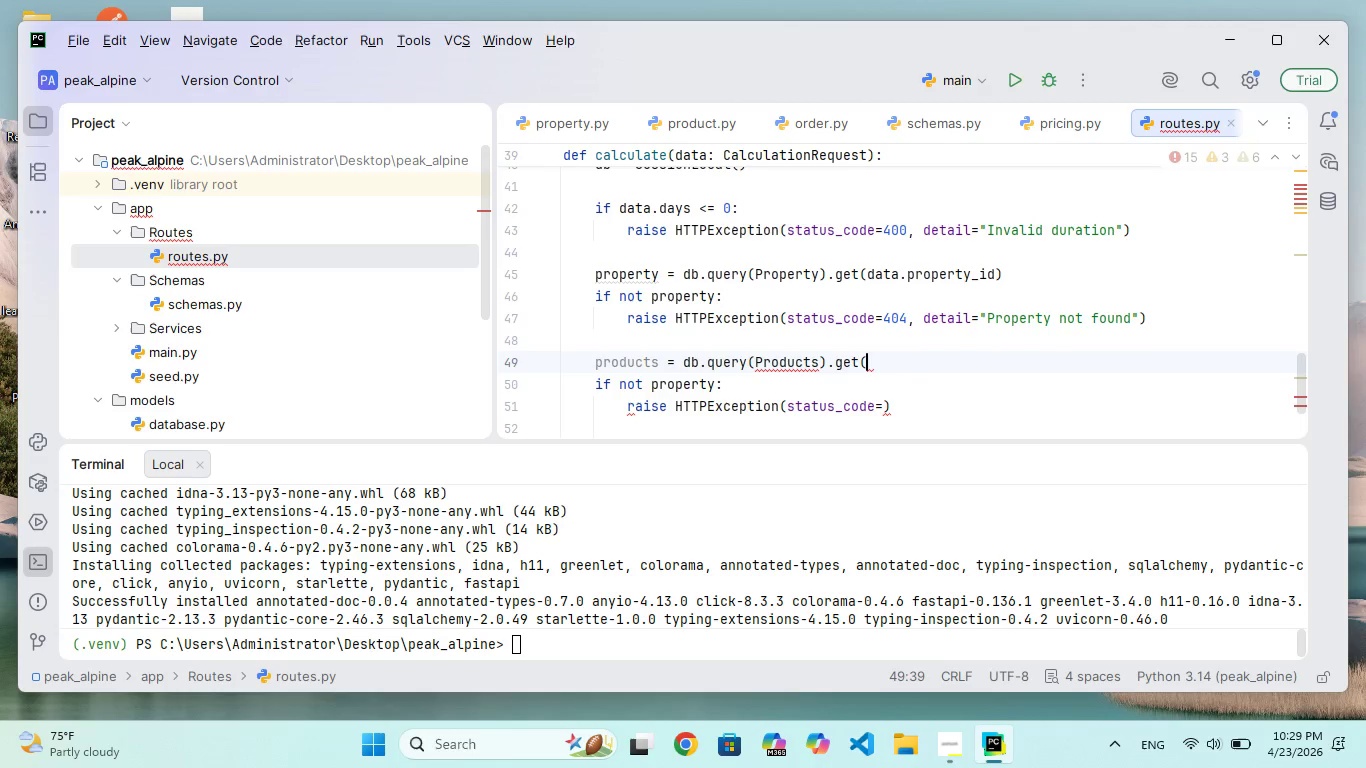 
key(Backspace)
 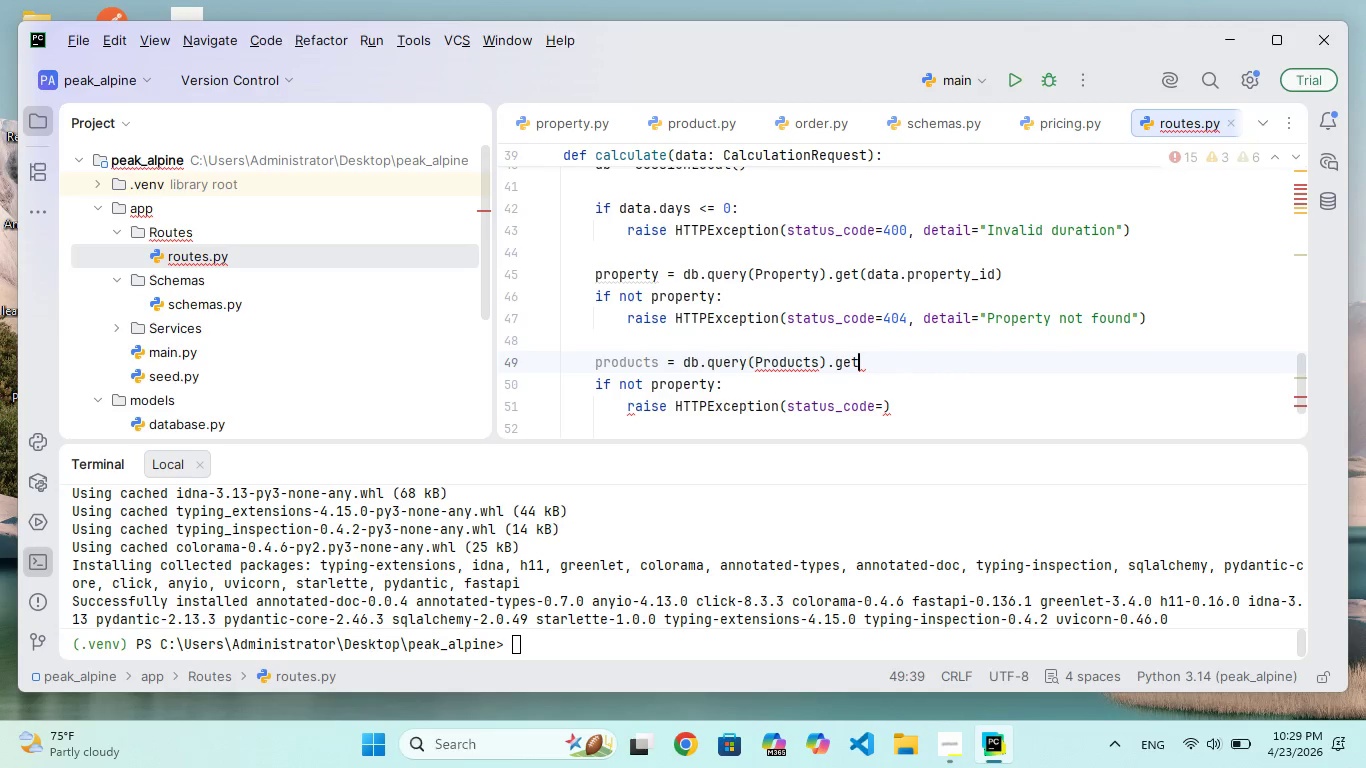 
key(Backspace)
 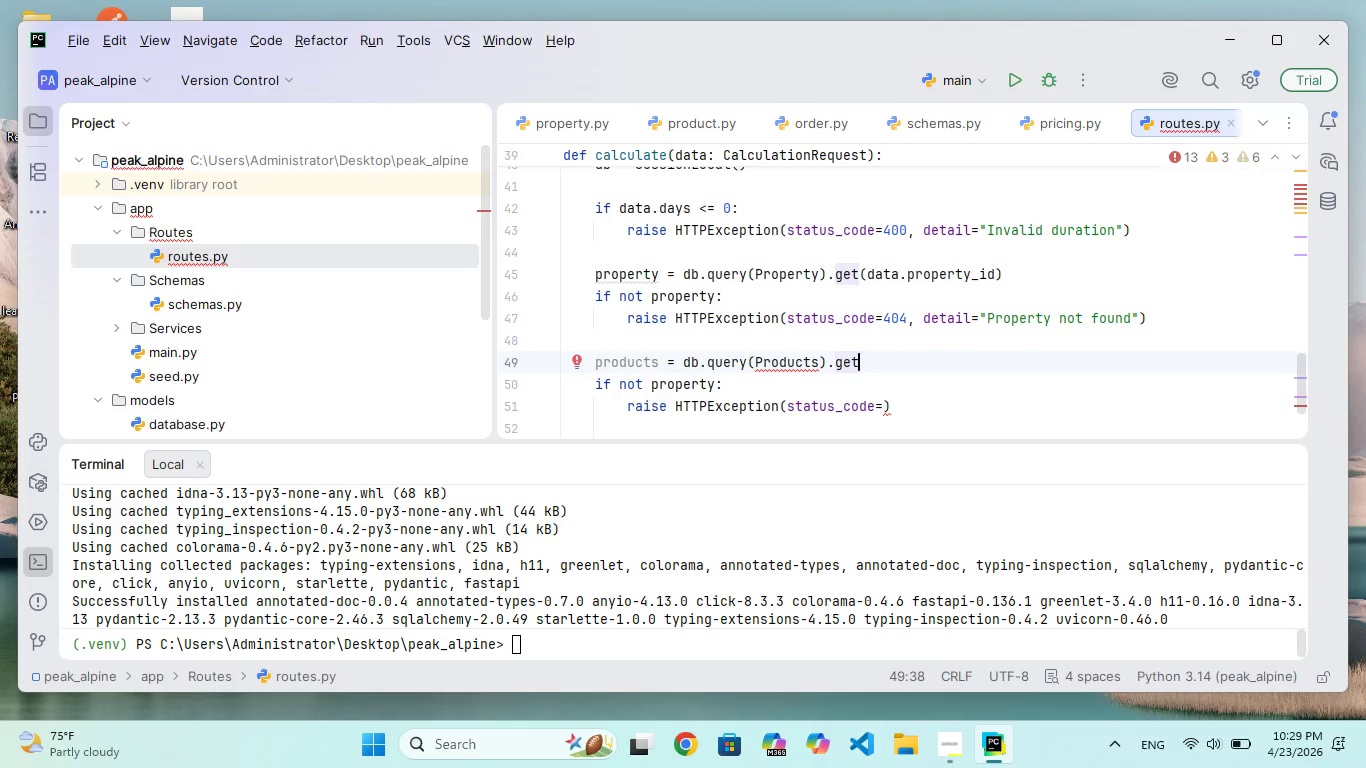 
key(Backspace)
key(Backspace)
key(Backspace)
type(fter)
 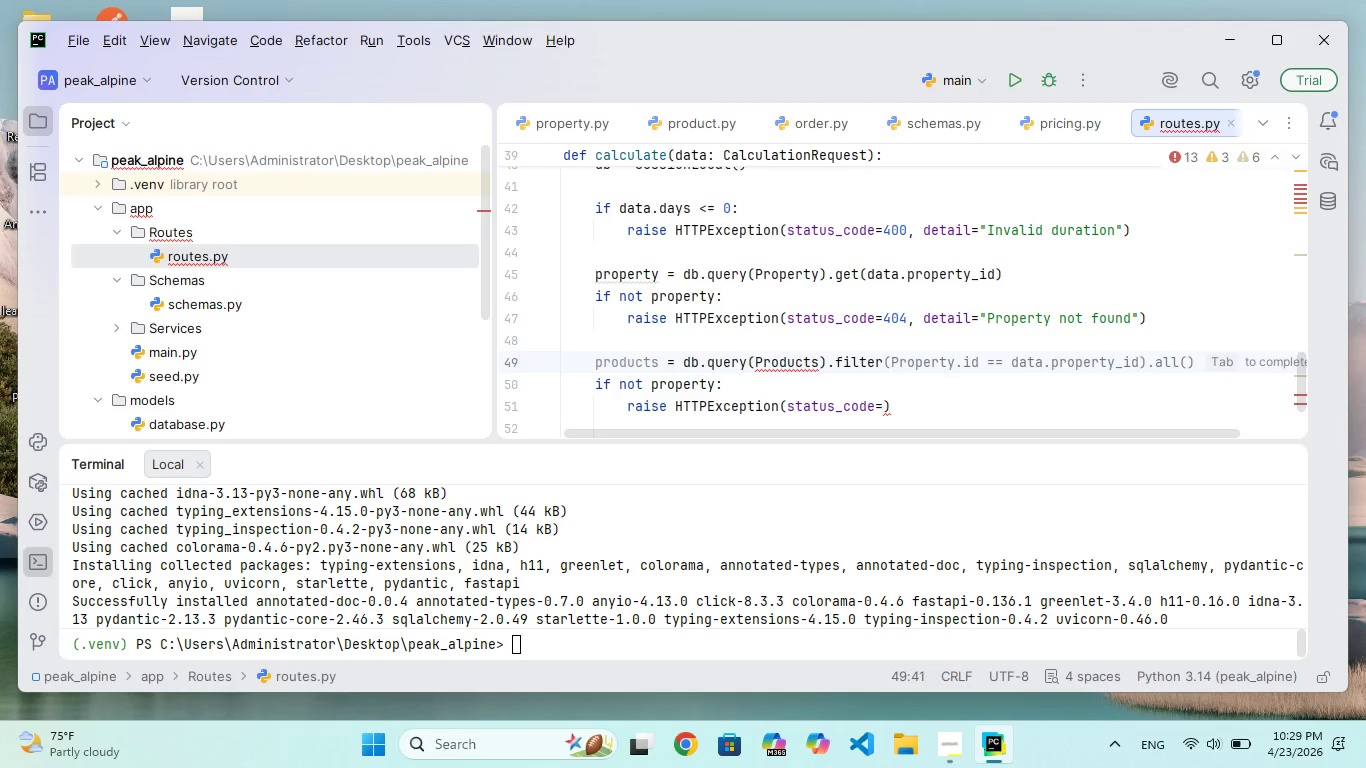 
hold_key(key=I, duration=0.44)
 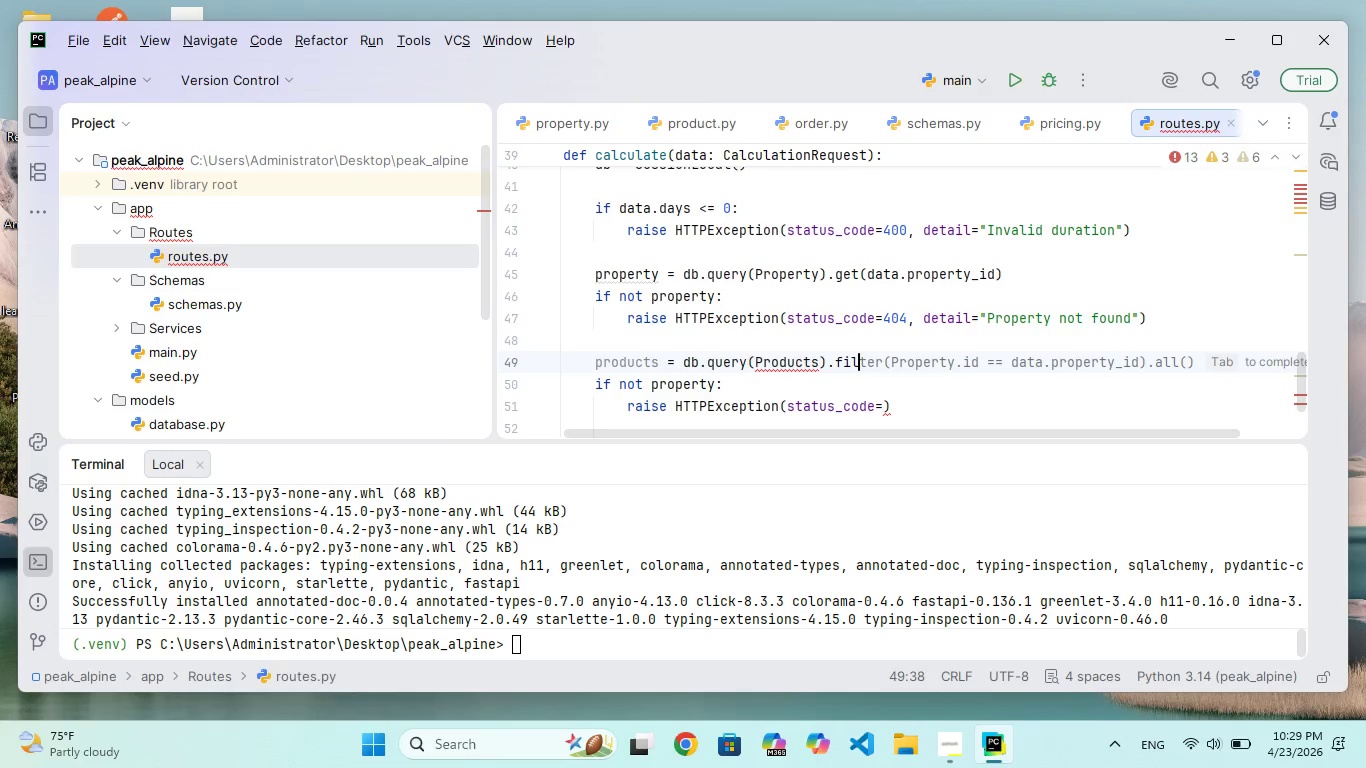 
hold_key(key=L, duration=0.34)
 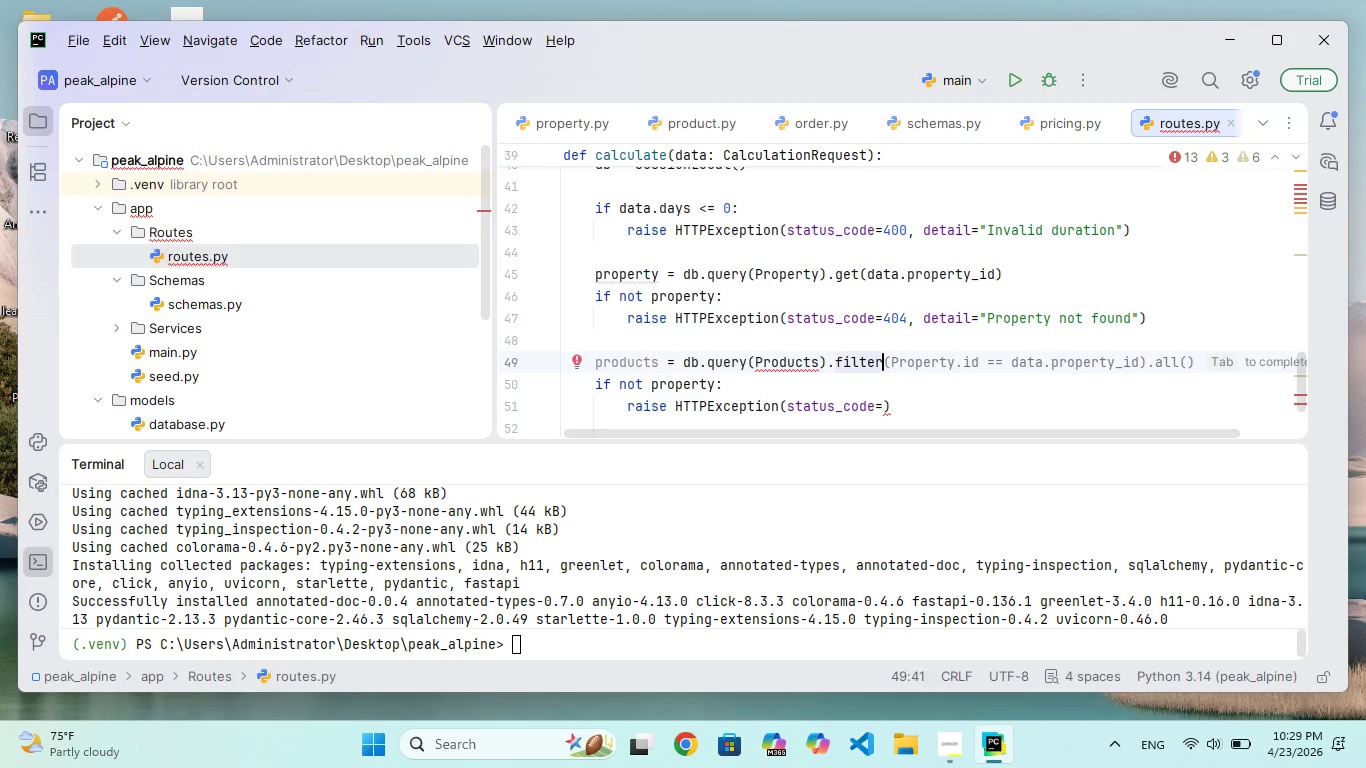 
key(Shift+9)
 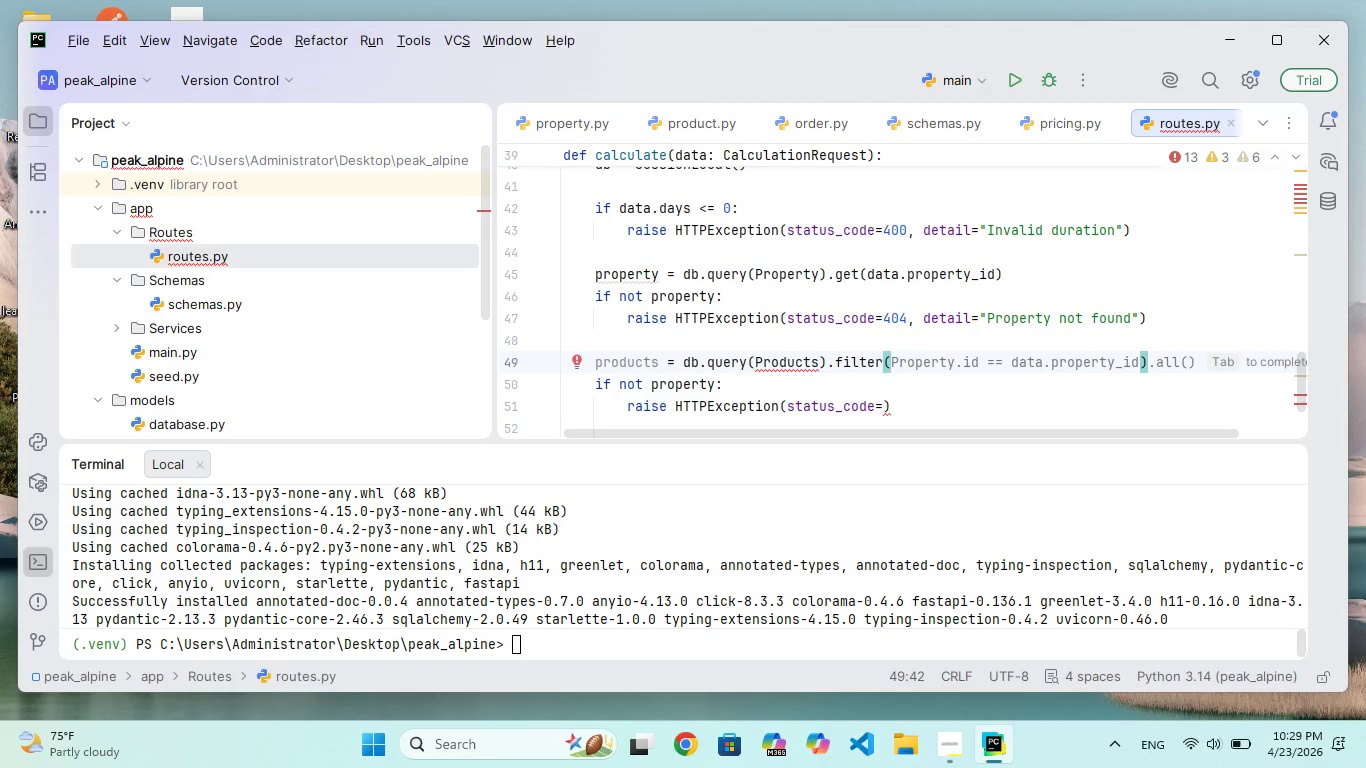 
key(ArrowDown)
 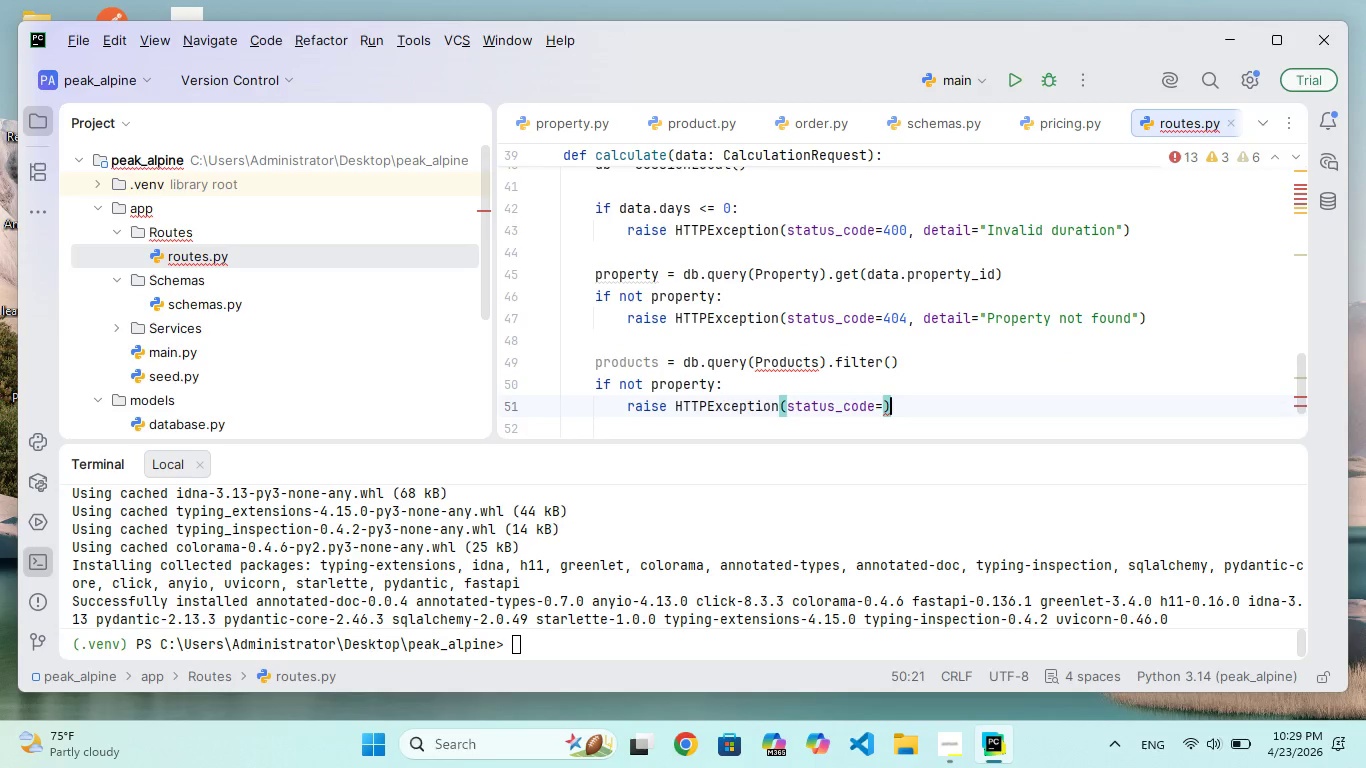 
key(ArrowDown)
 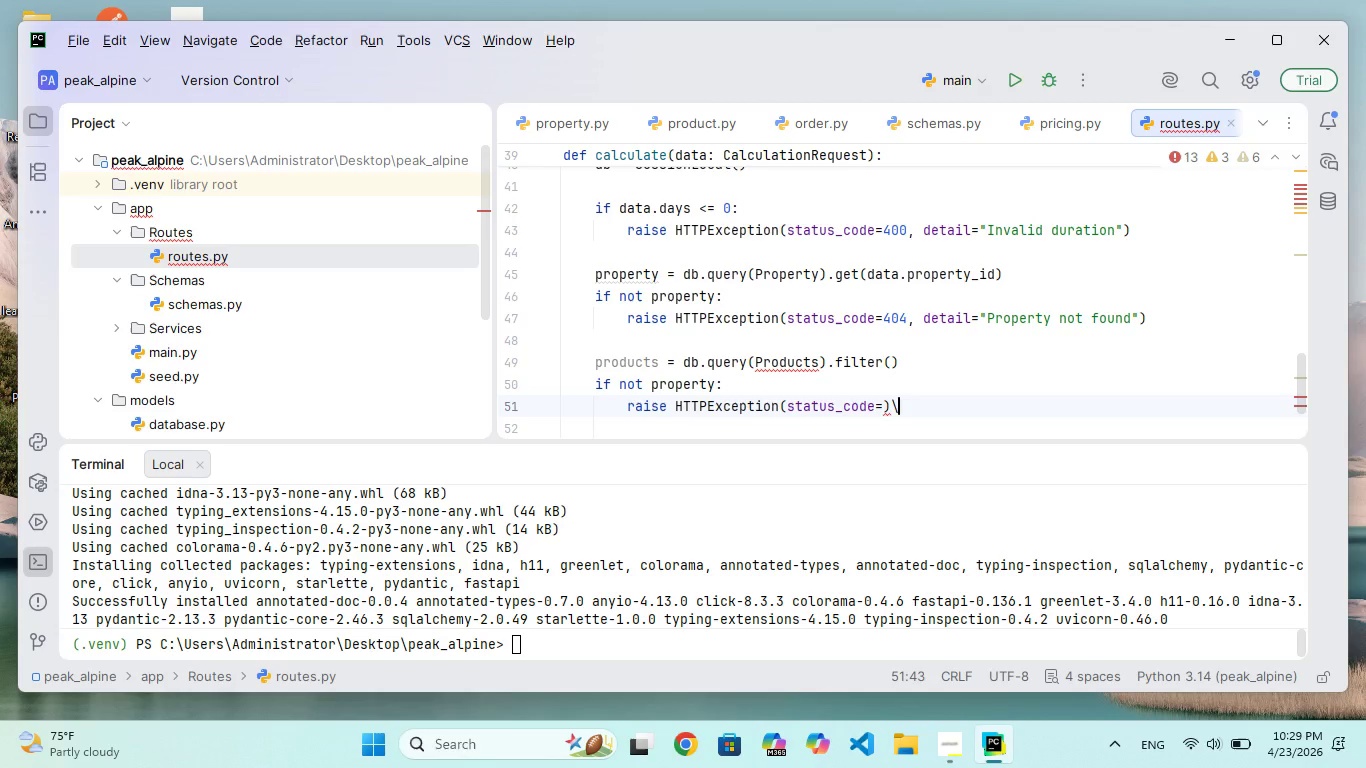 
hold_key(key=Backslash, duration=0.59)
 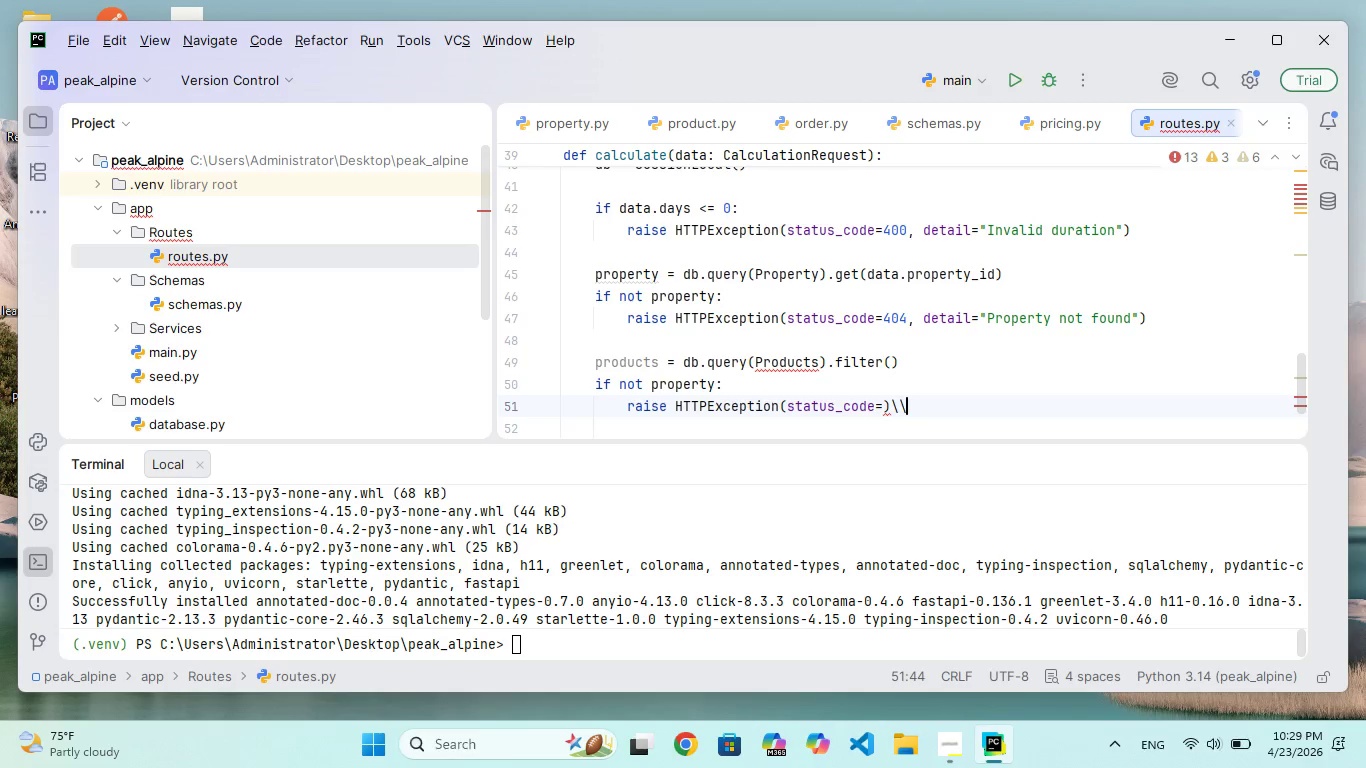 
hold_key(key=Backspace, duration=1.53)
 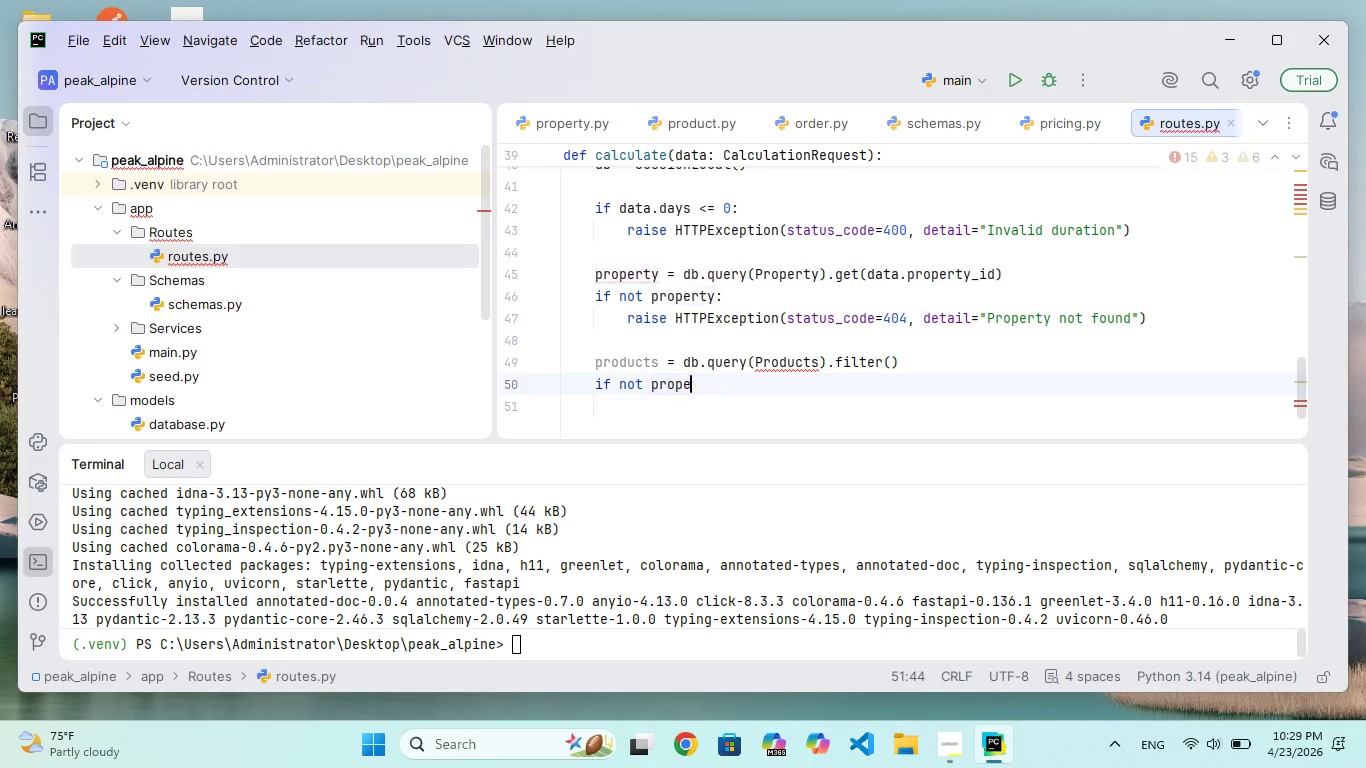 
hold_key(key=Backspace, duration=0.72)
 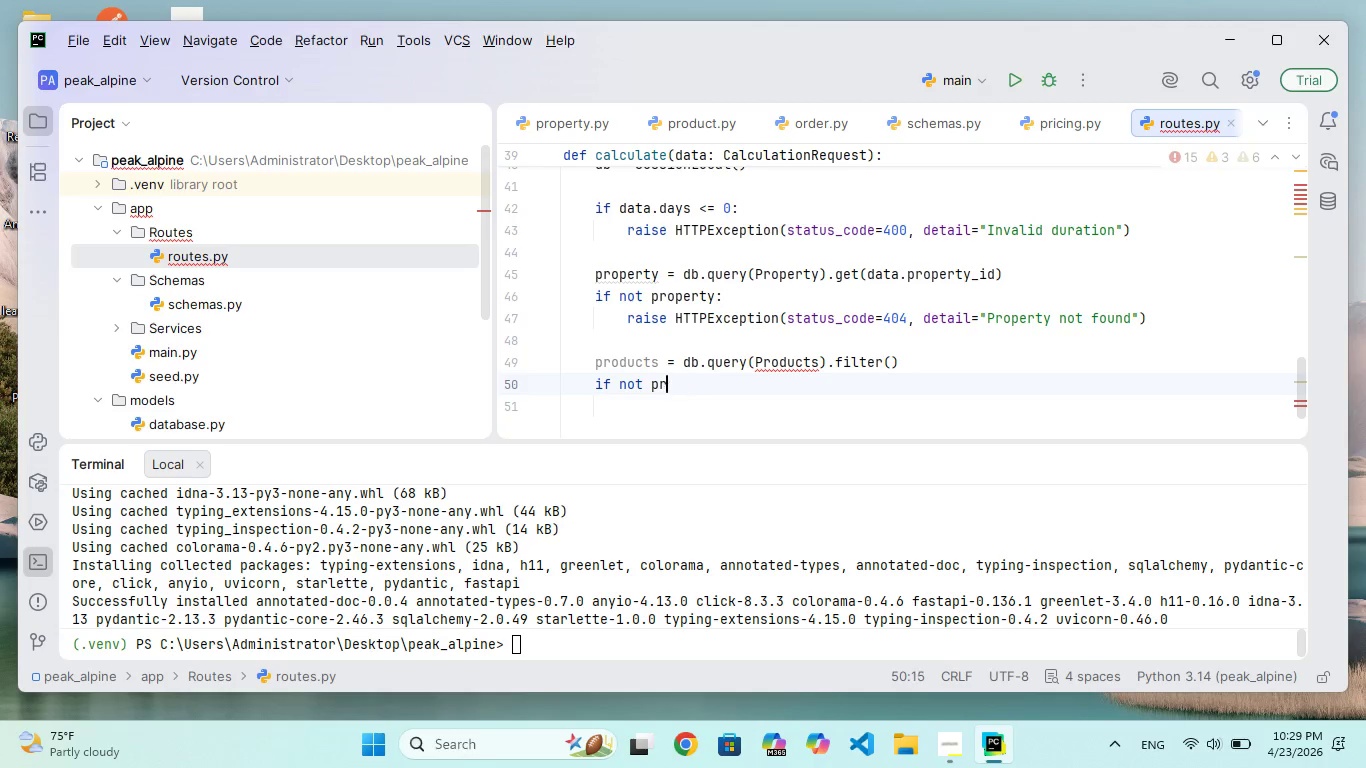 
key(Backspace)
 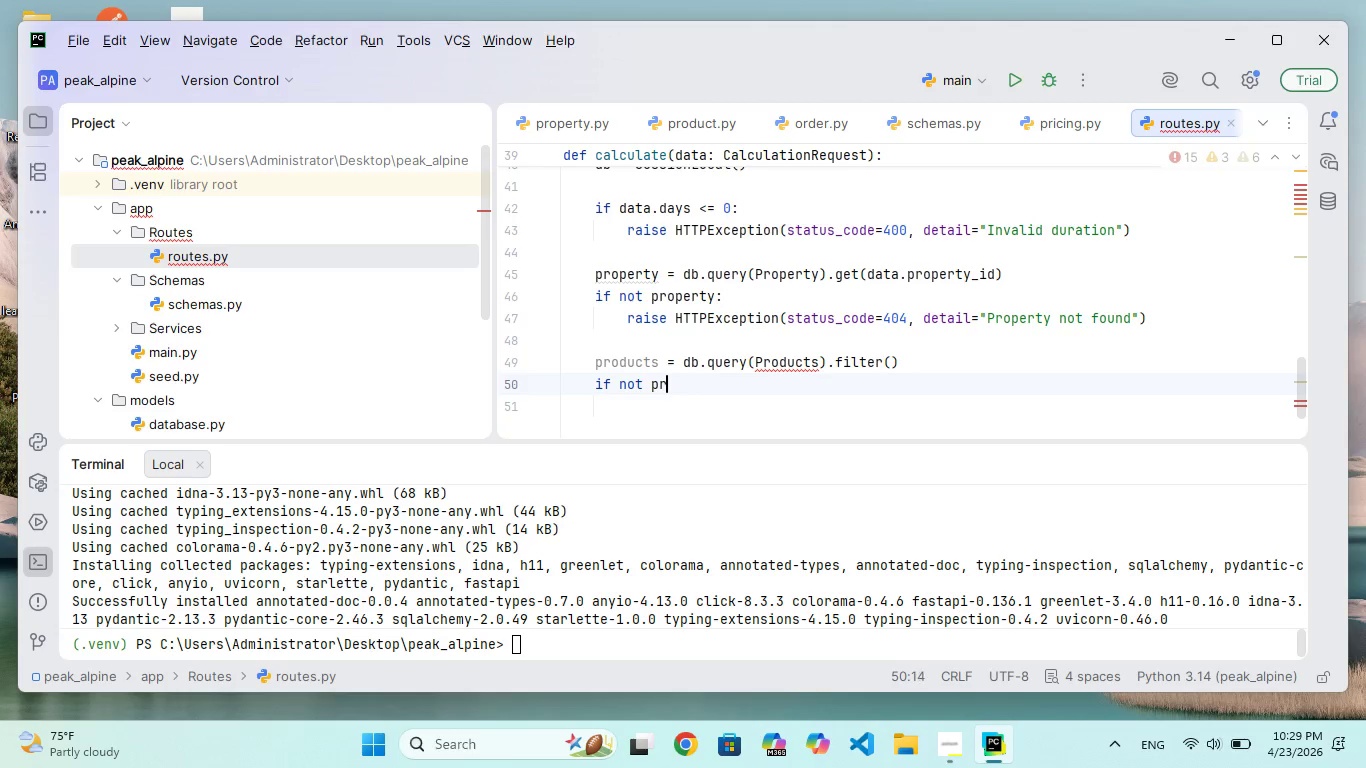 
hold_key(key=Backspace, duration=0.81)
 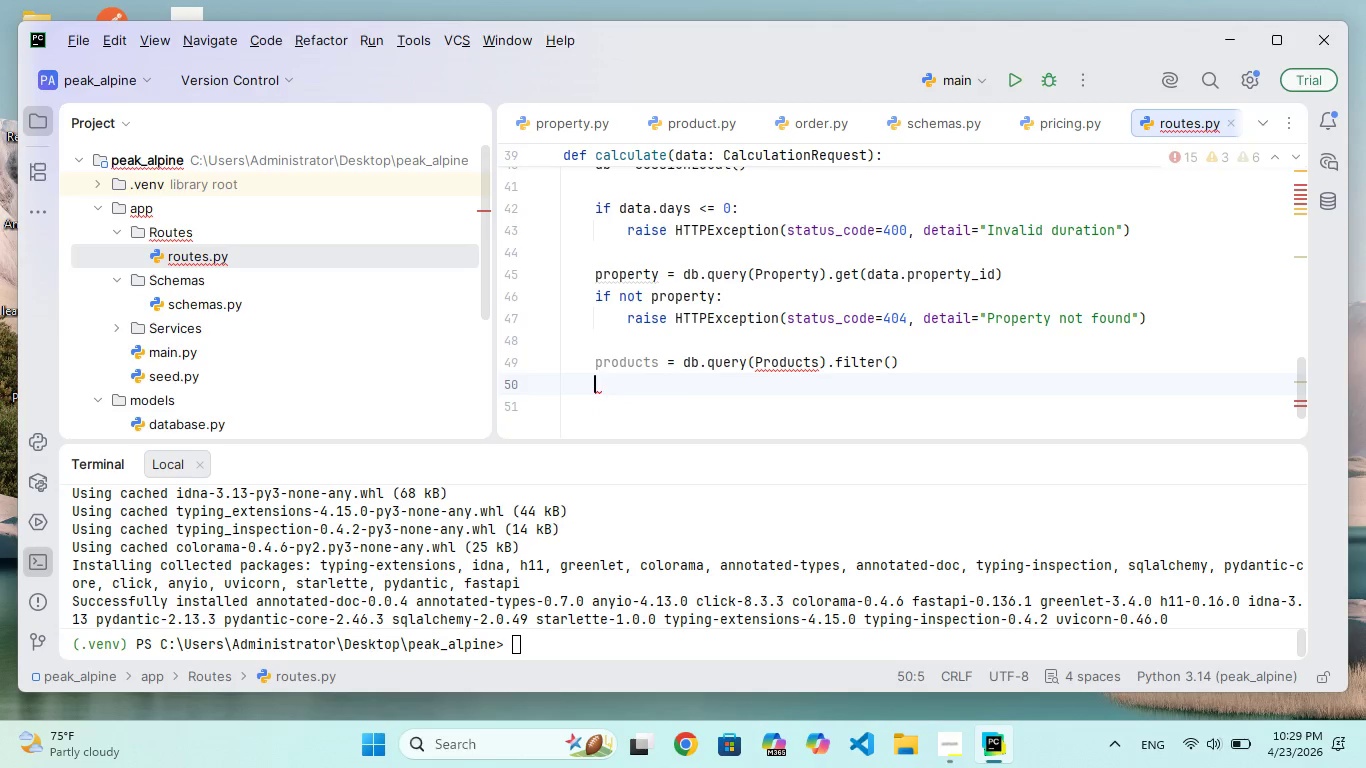 
key(Backspace)
 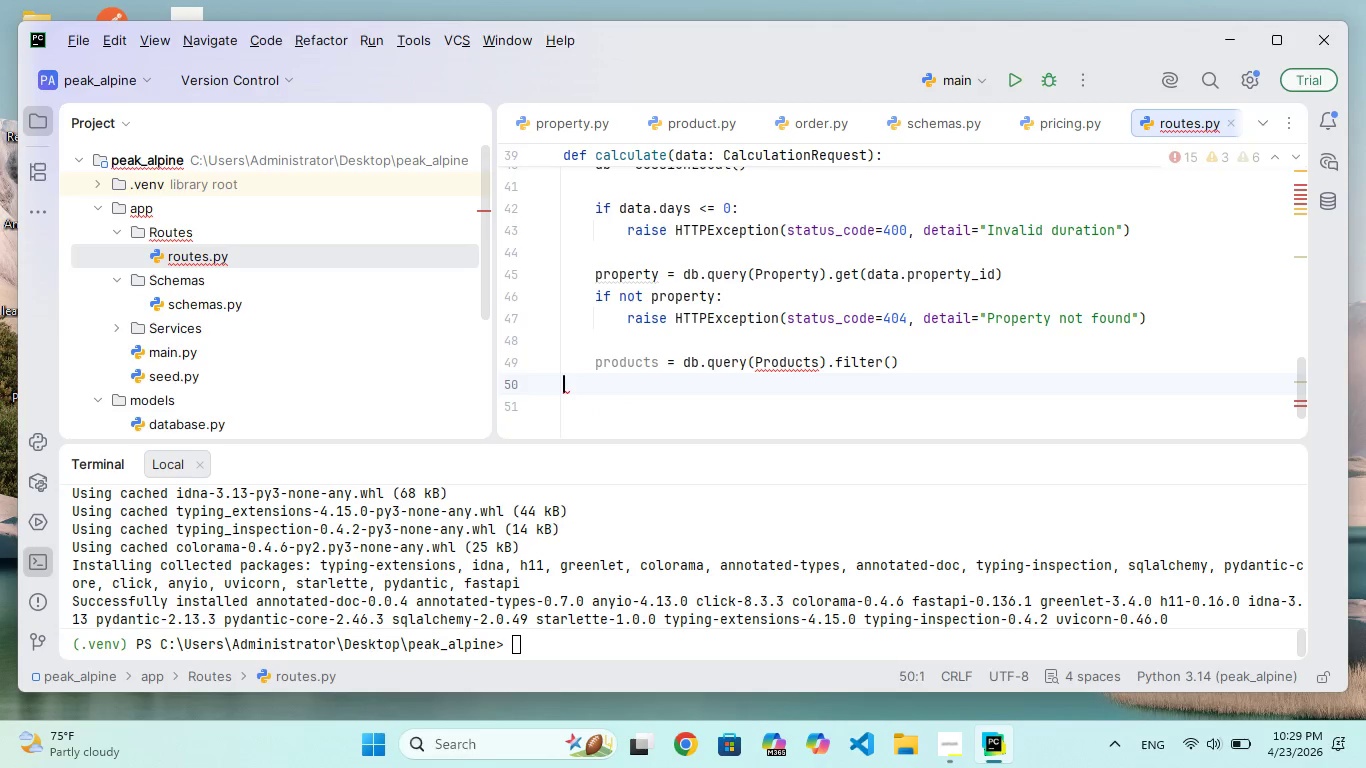 
key(Backspace)
 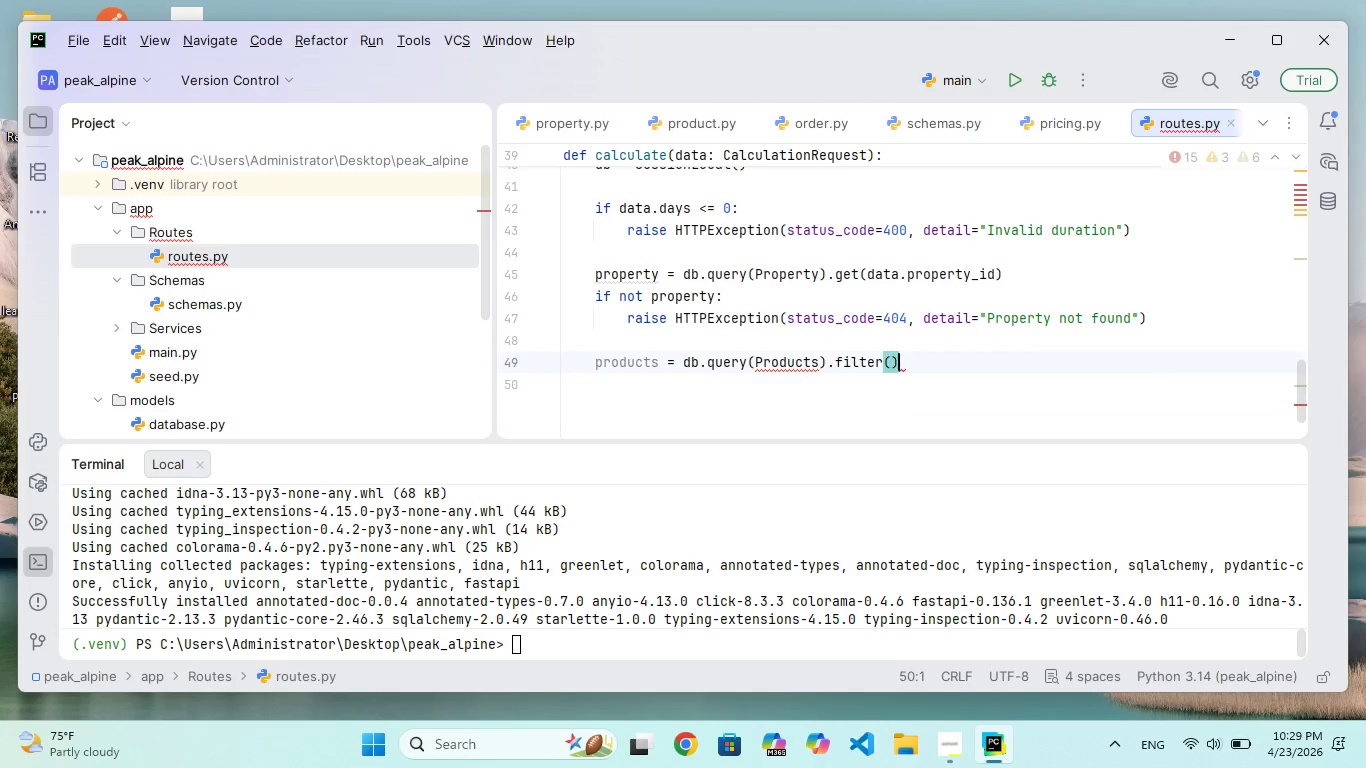 
key(Backspace)
 